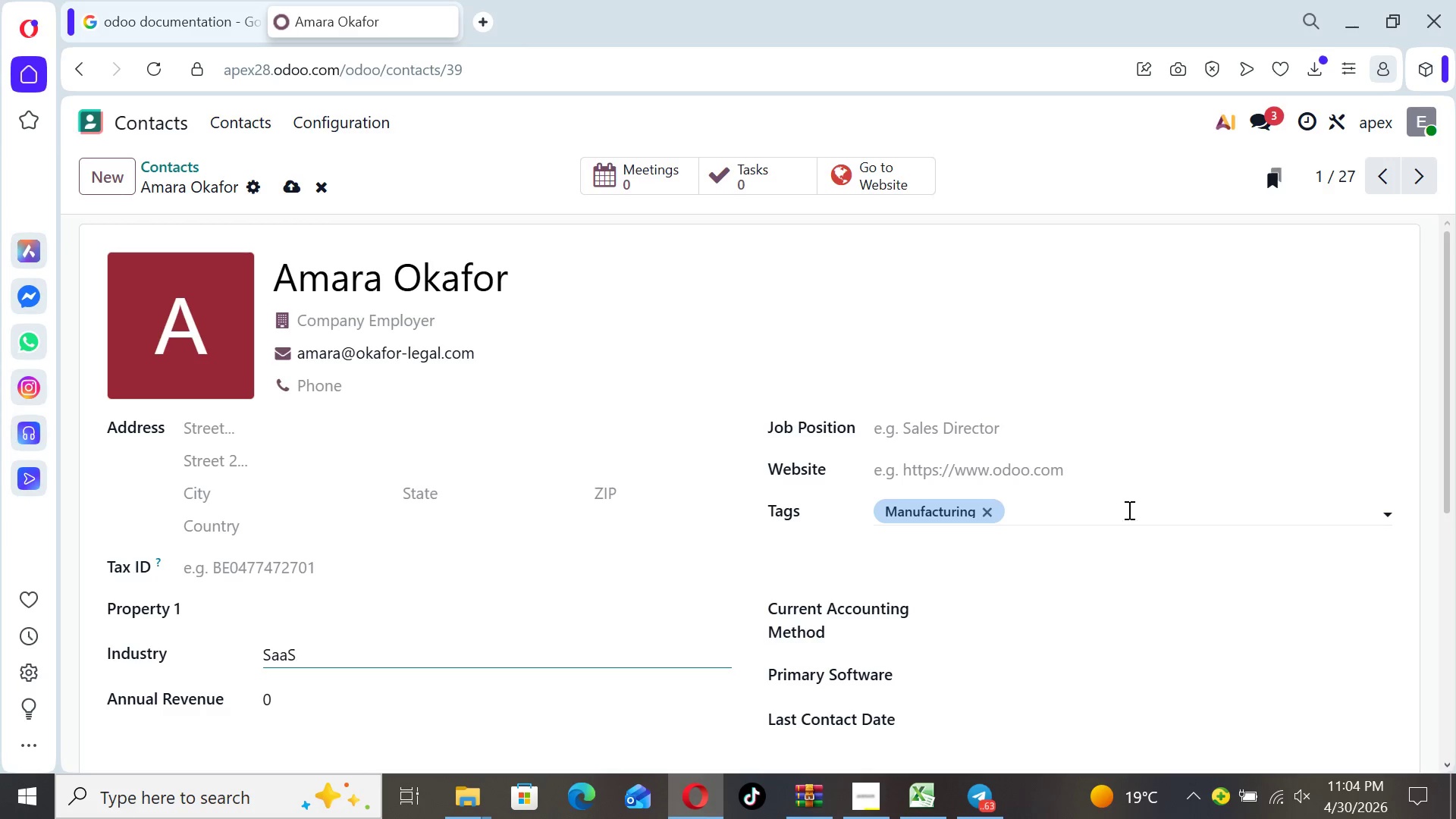 
wait(6.66)
 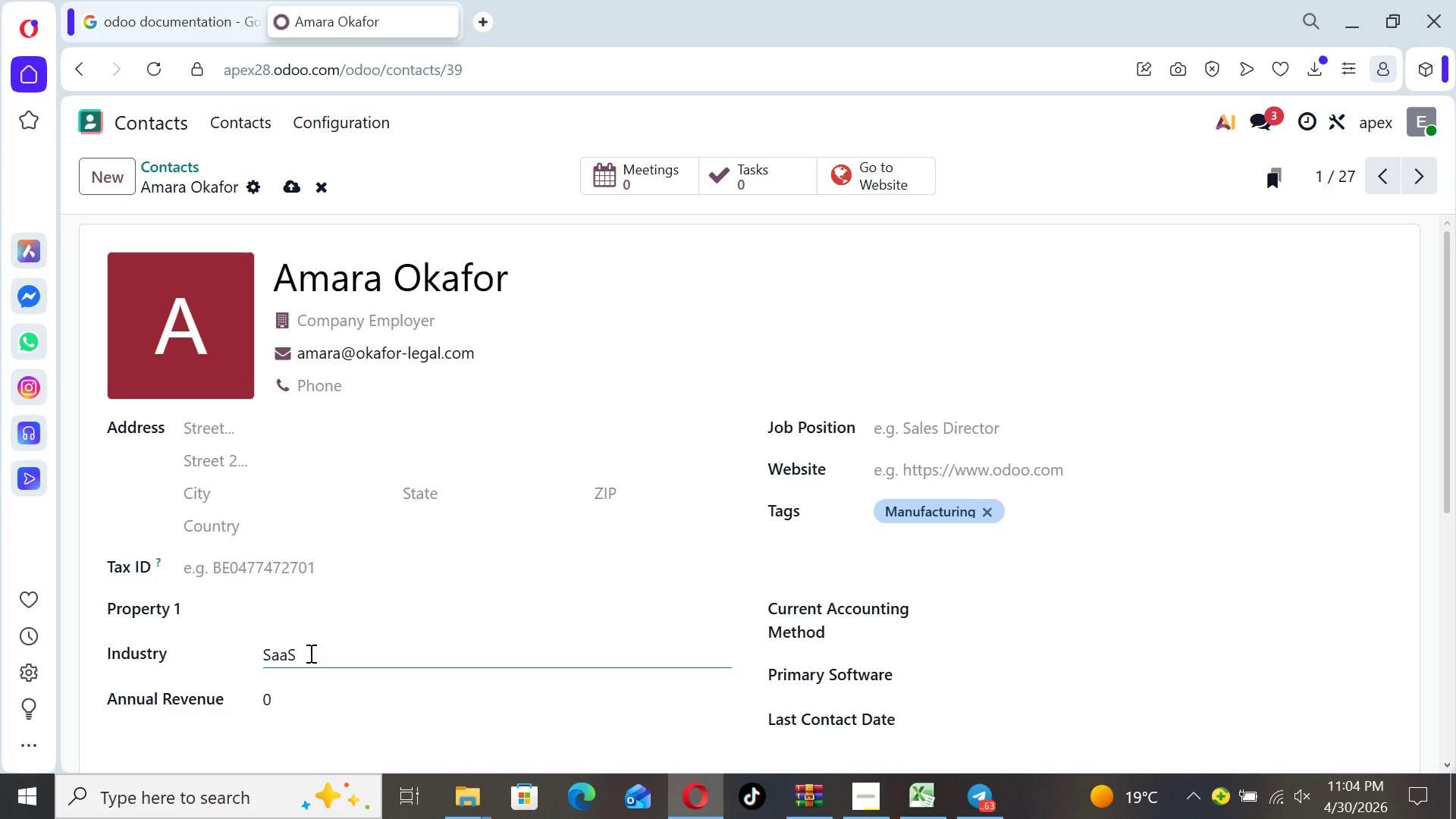 
left_click([994, 510])
 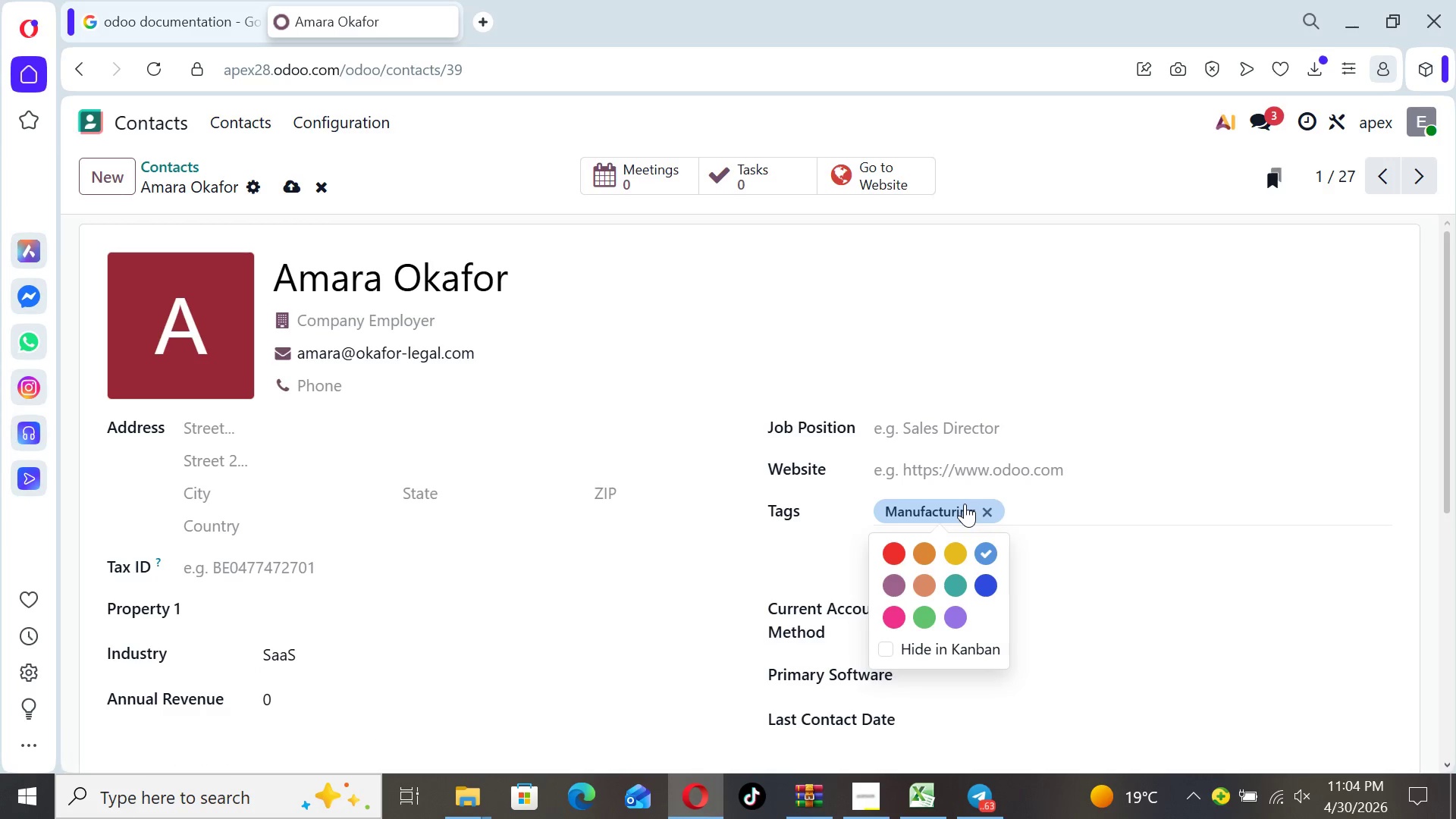 
left_click([1051, 494])
 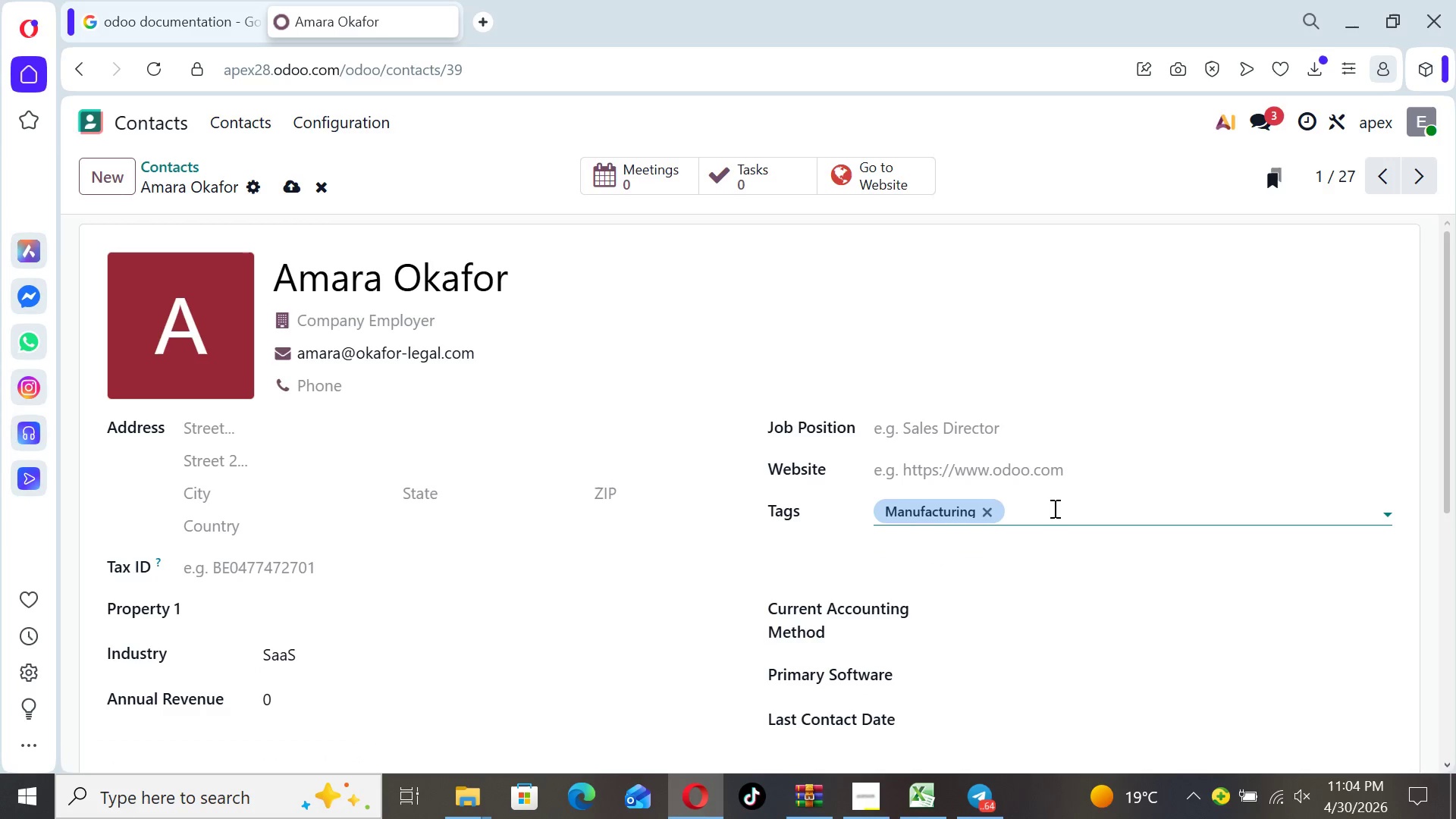 
left_click([1053, 510])
 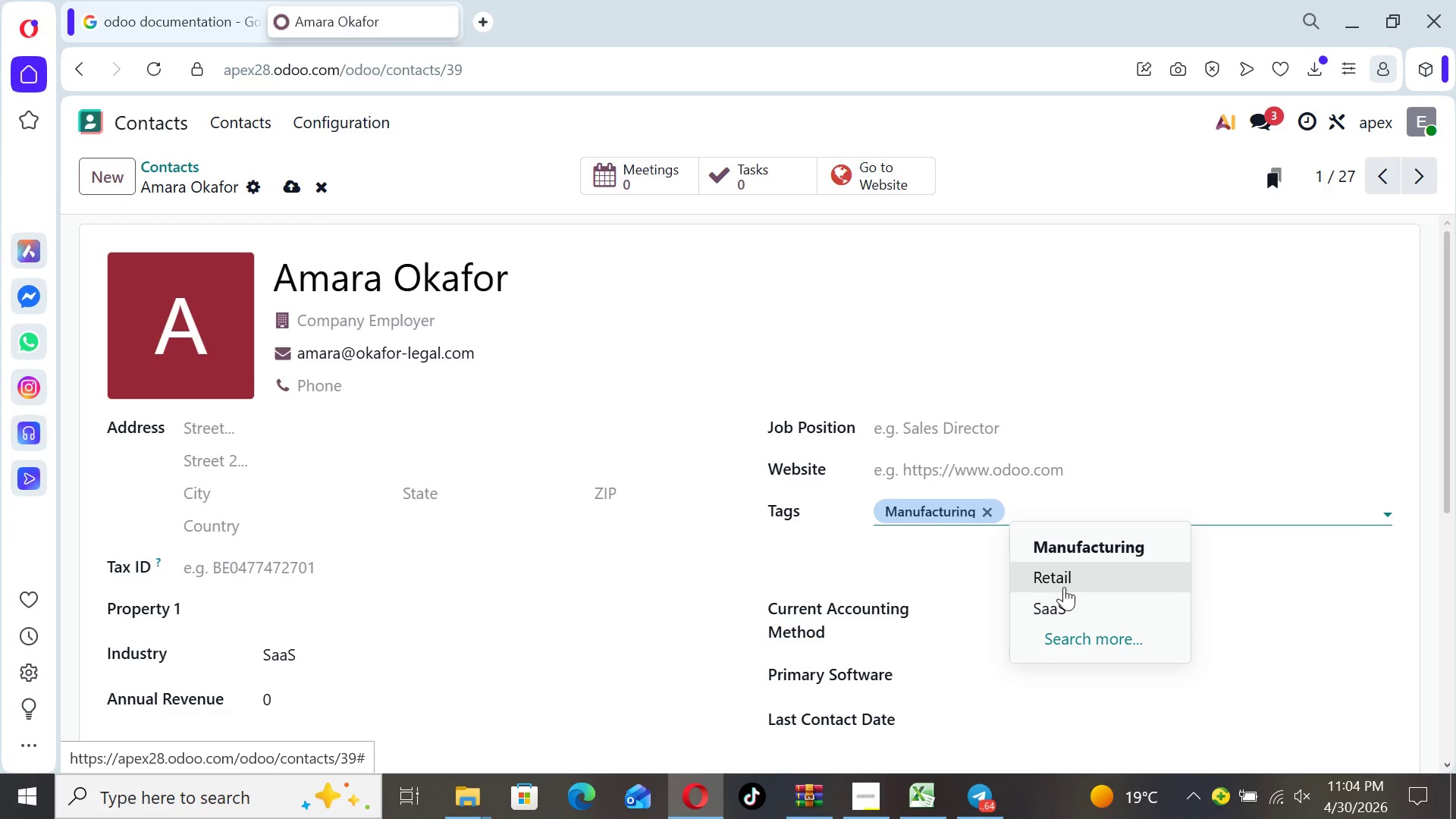 
left_click([1067, 601])
 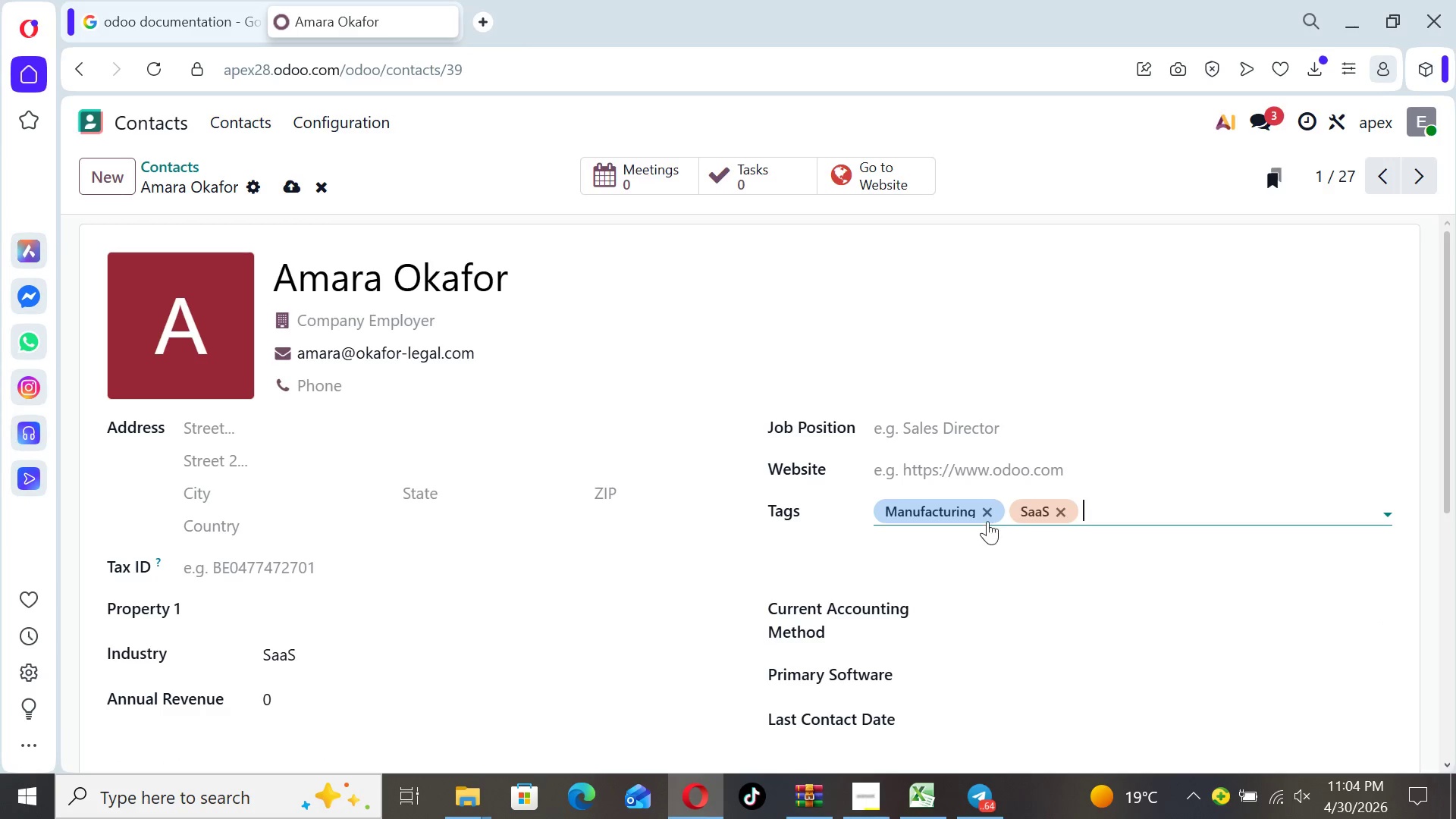 
left_click([987, 516])
 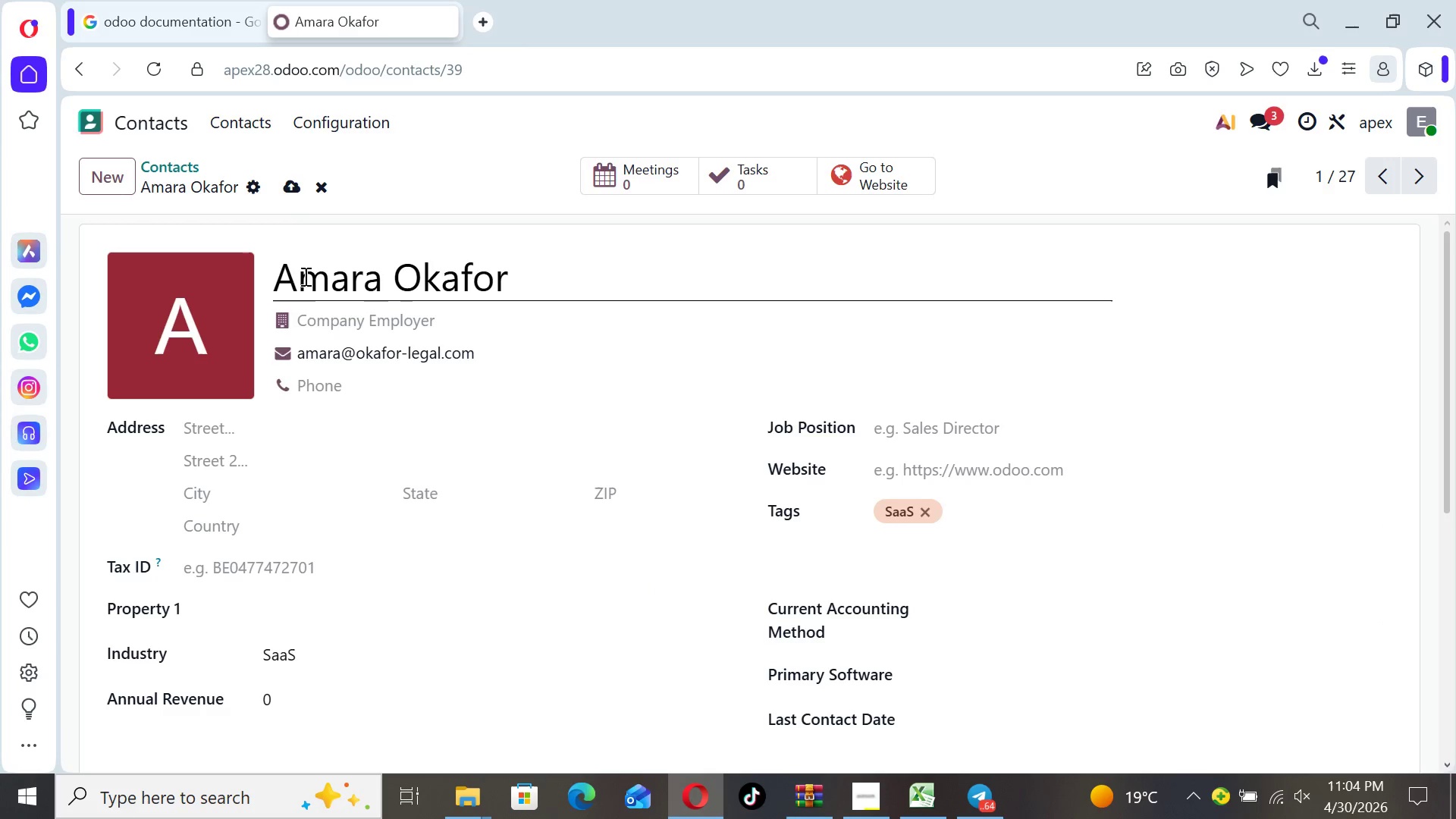 
left_click([286, 186])
 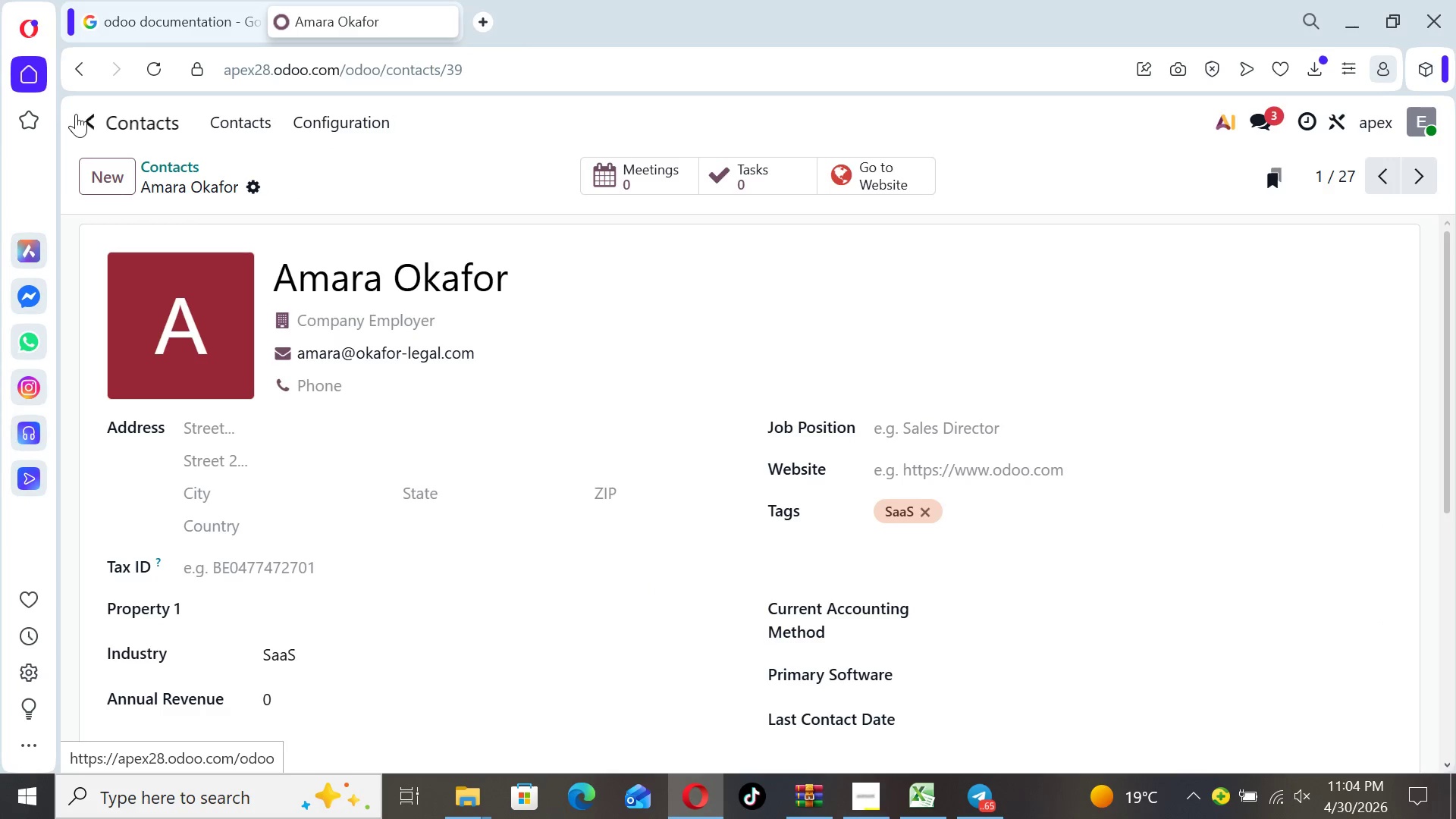 
left_click([97, 119])
 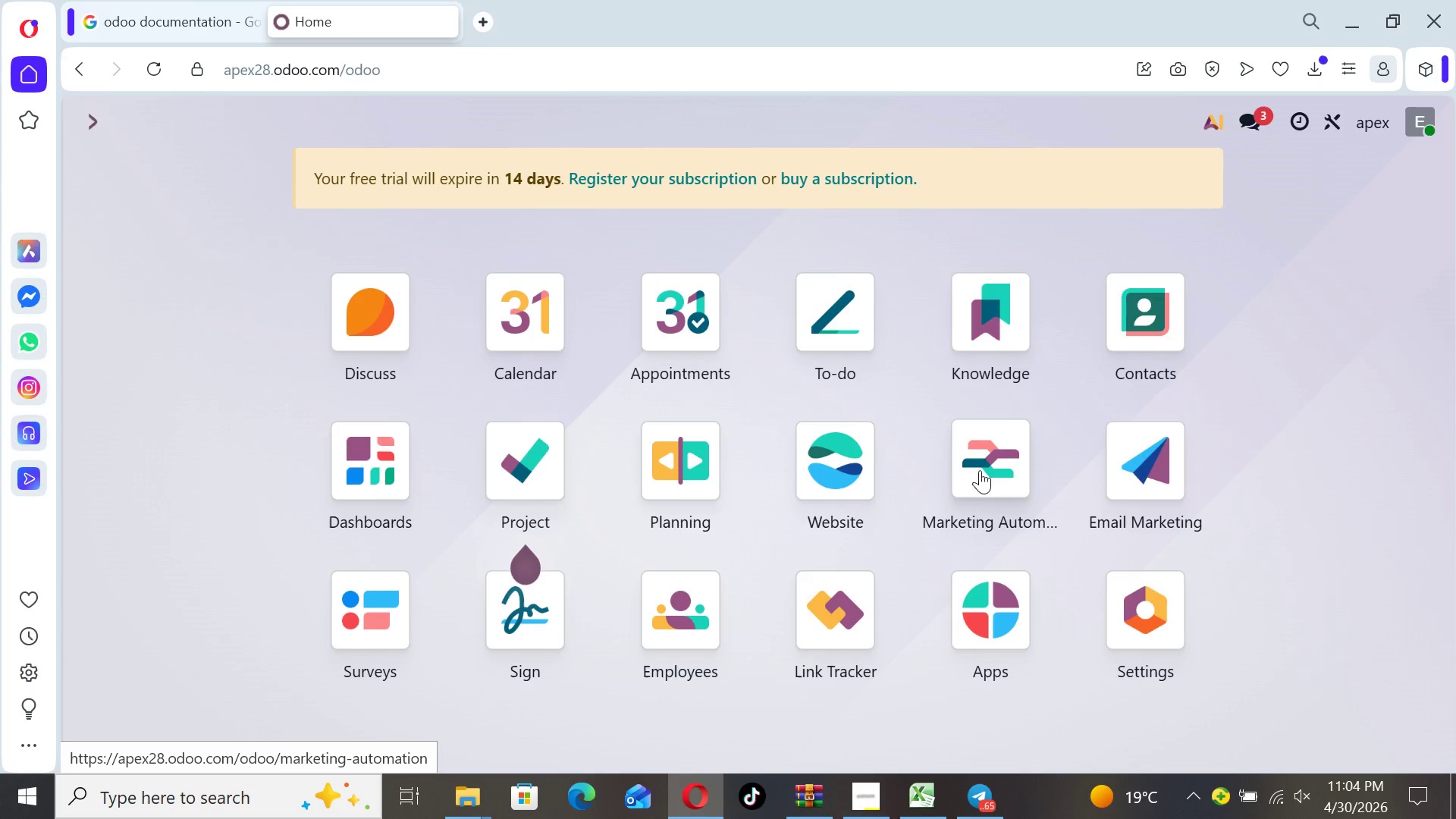 
left_click([1093, 483])
 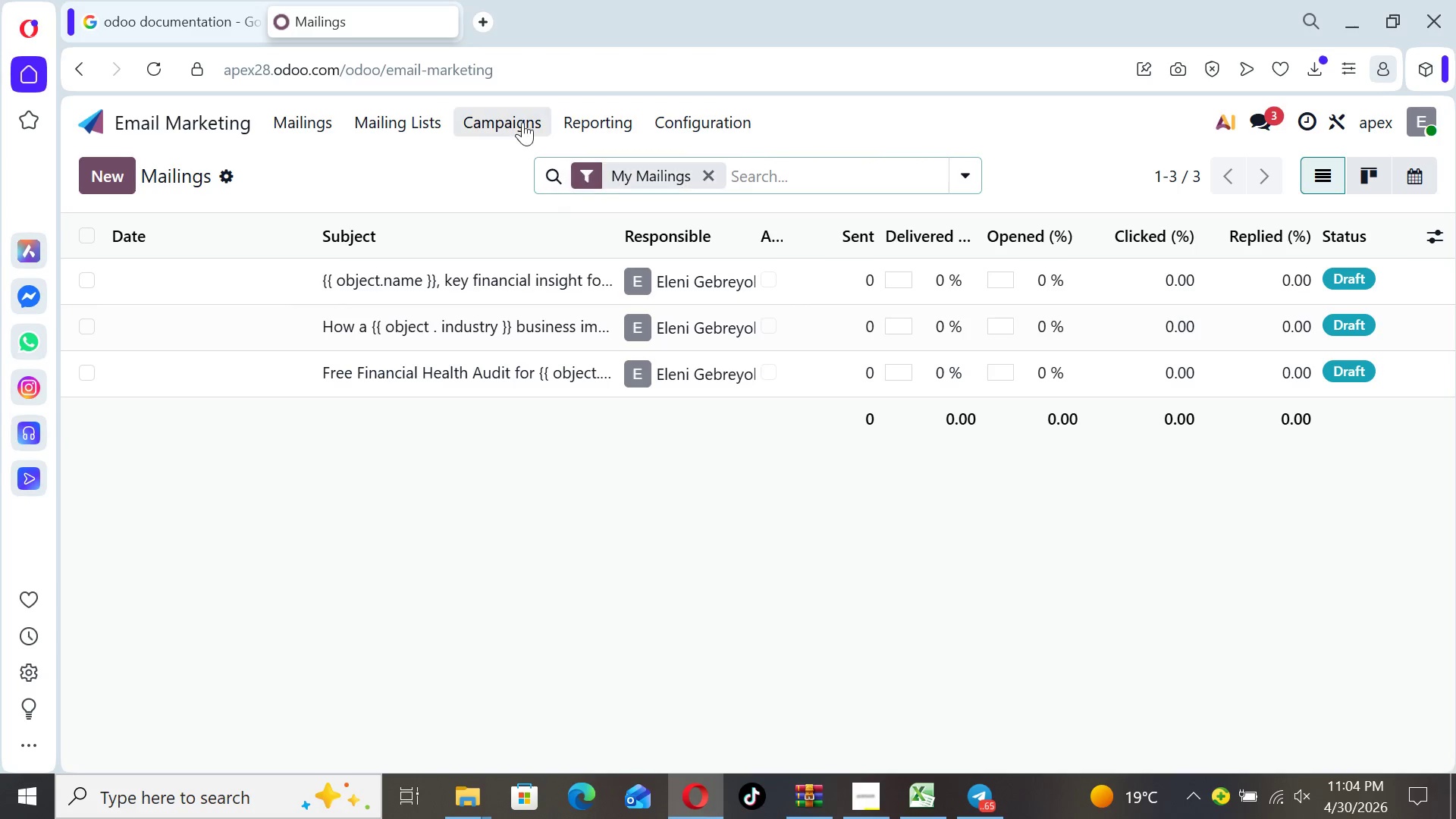 
left_click([435, 110])
 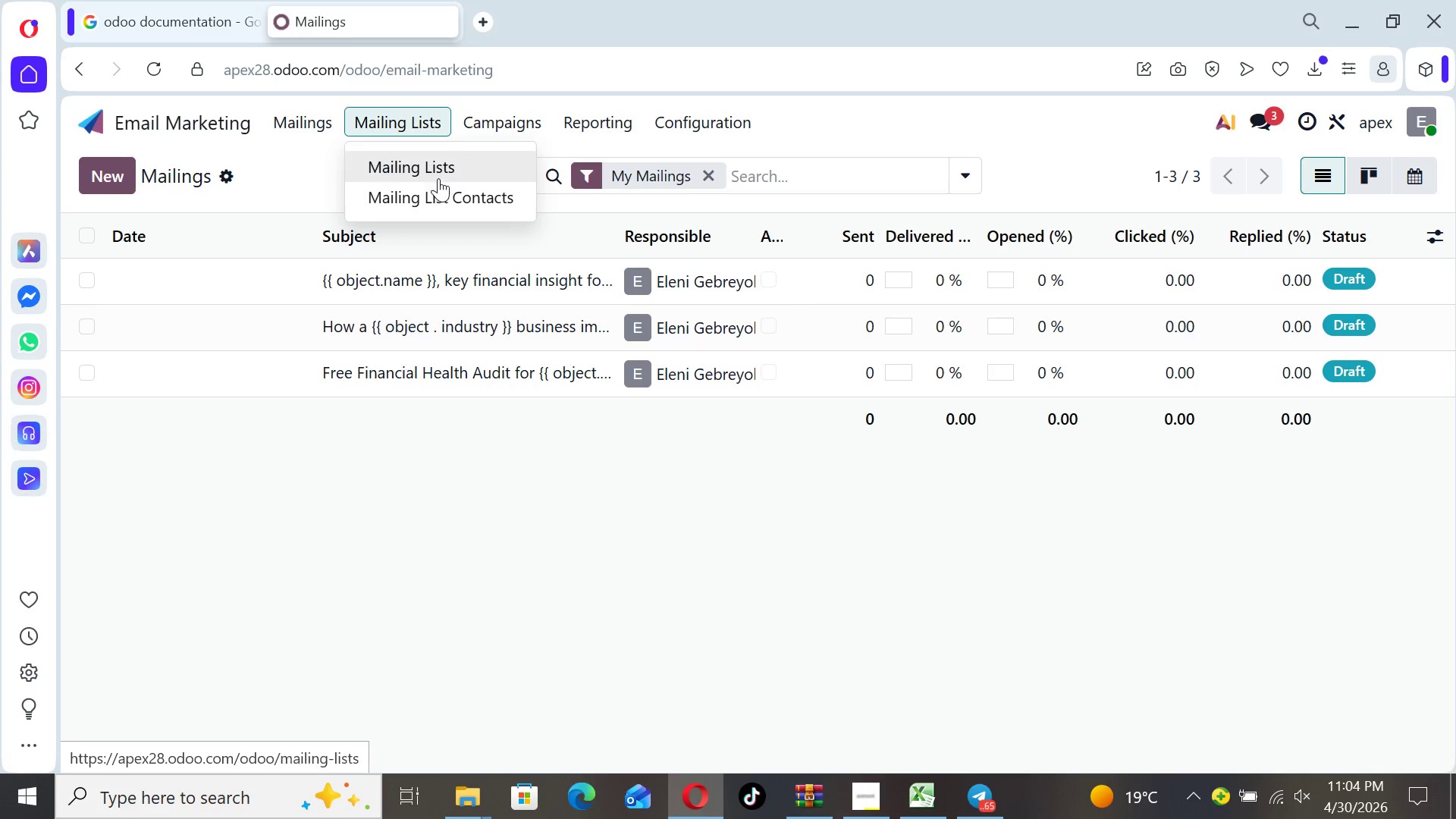 
left_click([435, 171])
 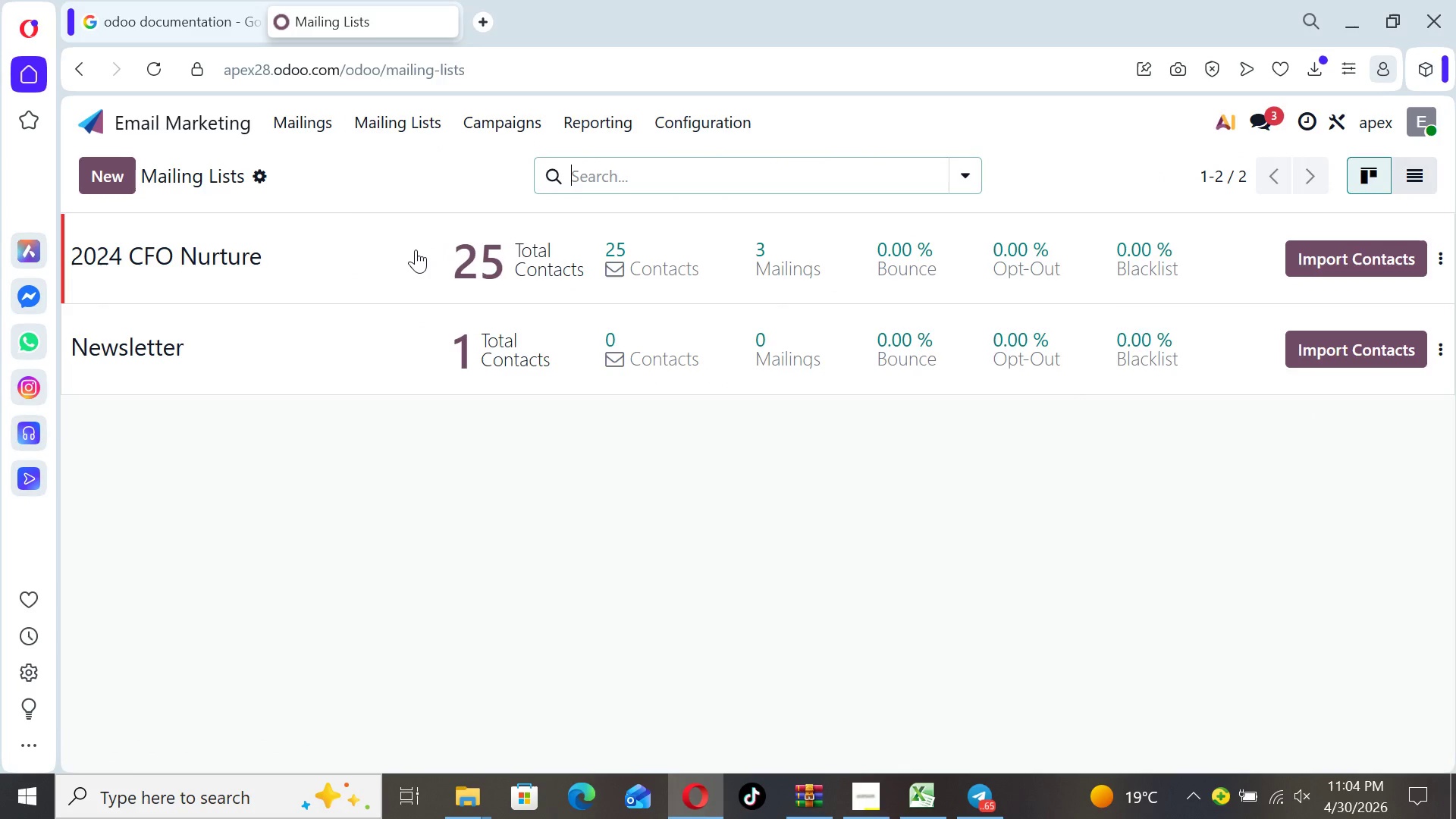 
left_click([416, 249])
 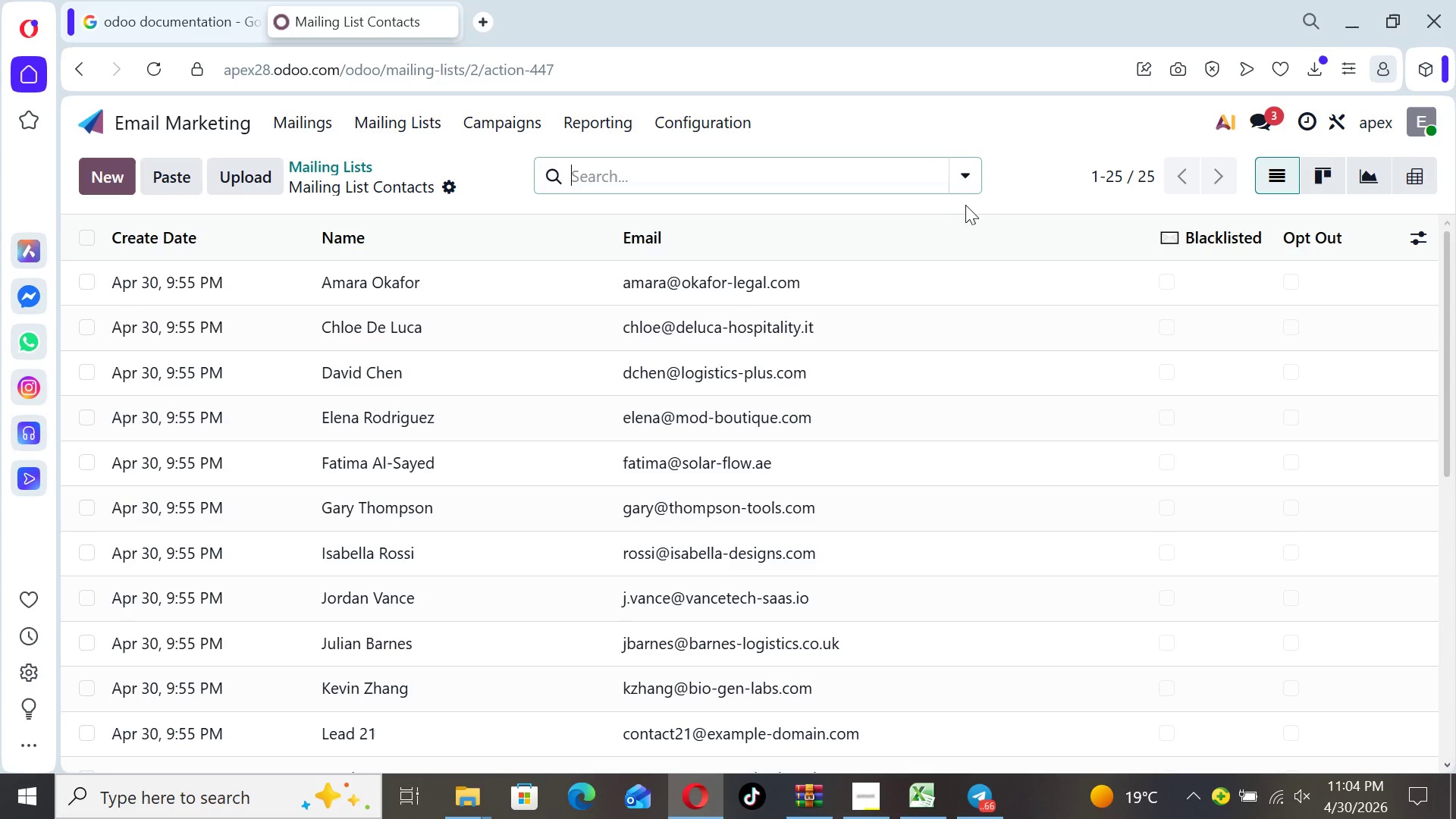 
left_click([960, 175])
 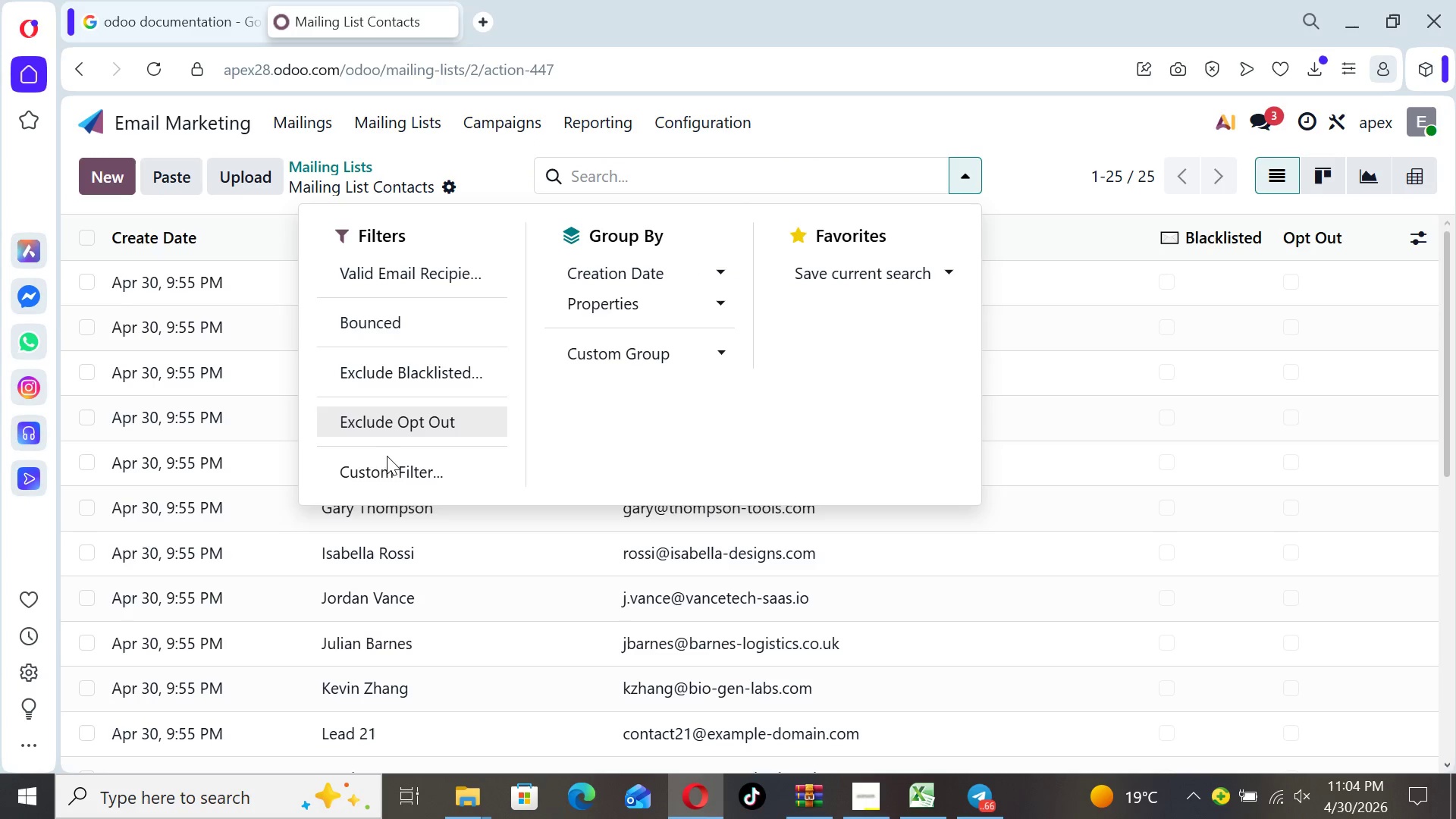 
left_click([388, 464])
 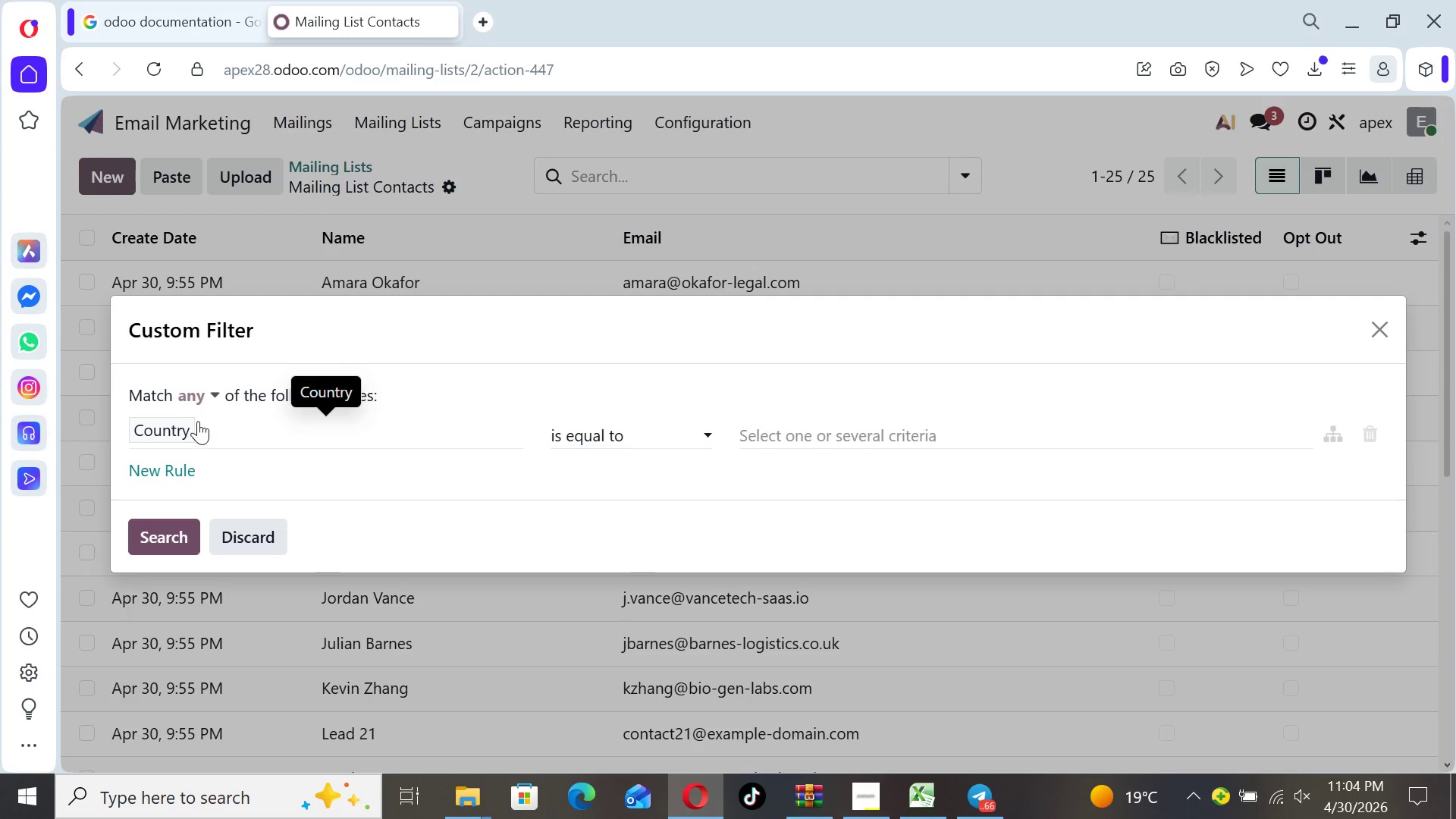 
left_click([170, 423])
 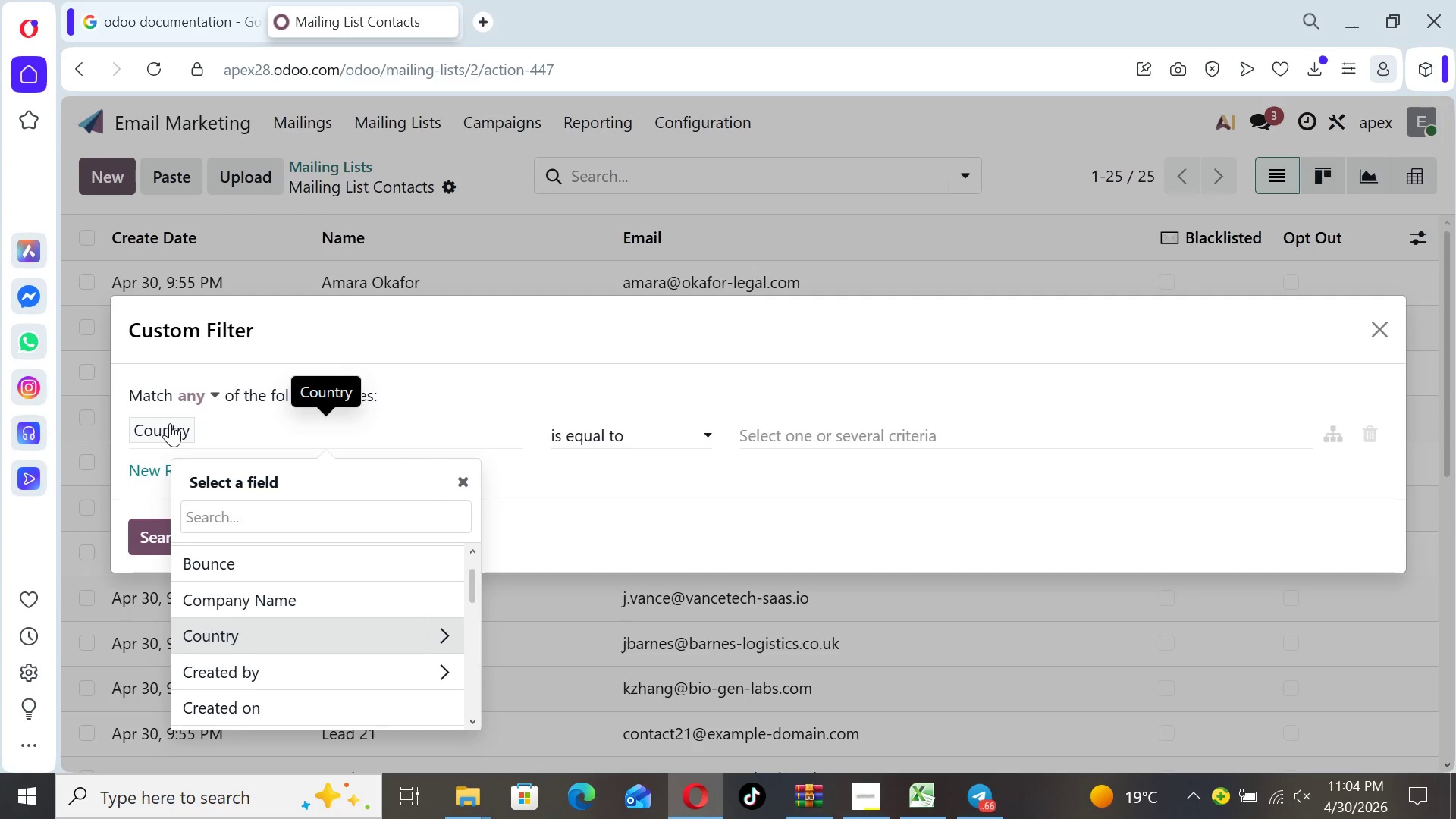 
type(Ind)
 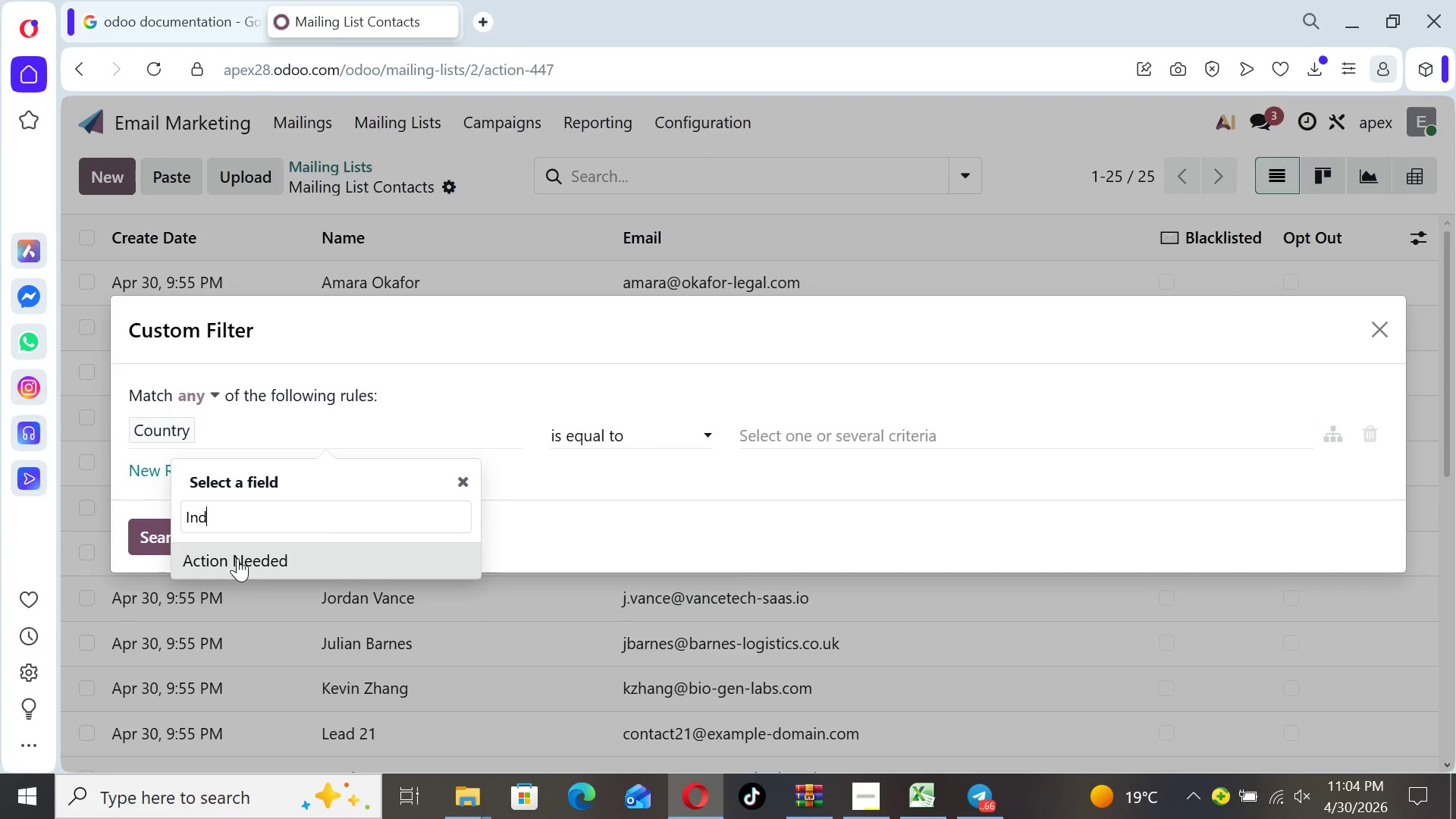 
left_click([237, 555])
 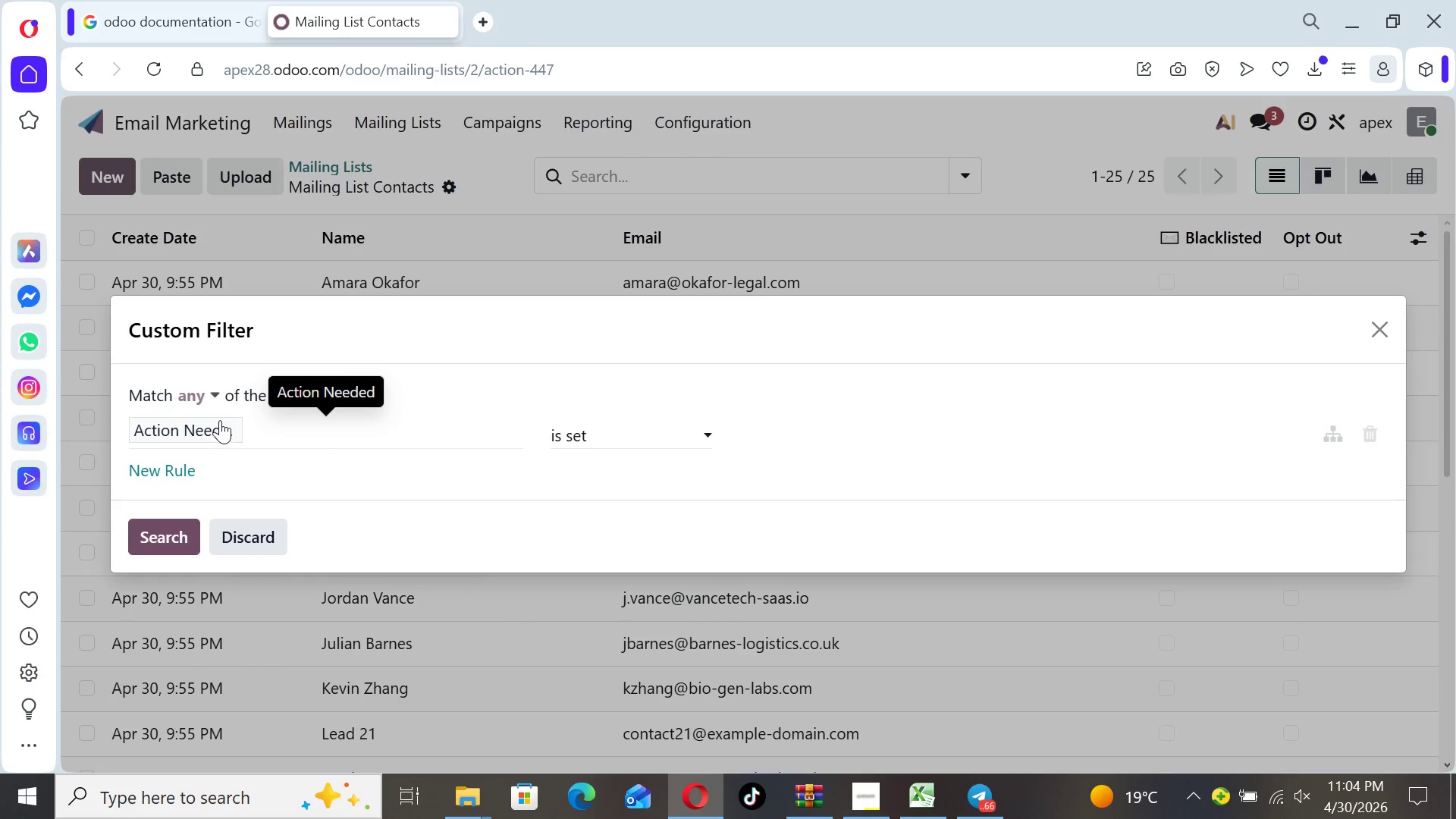 
left_click([215, 428])
 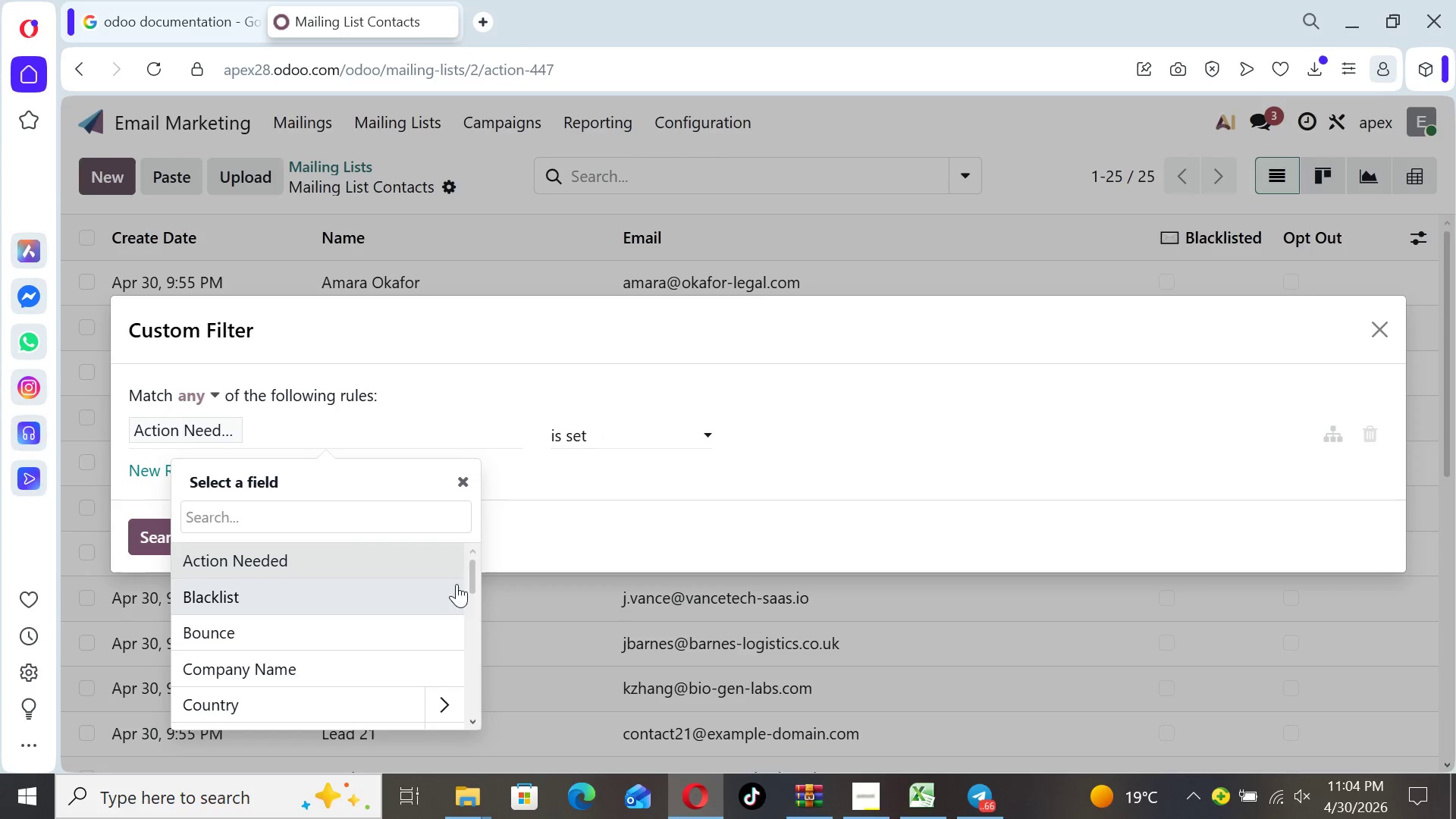 
left_click_drag(start_coordinate=[475, 579], to_coordinate=[478, 656])
 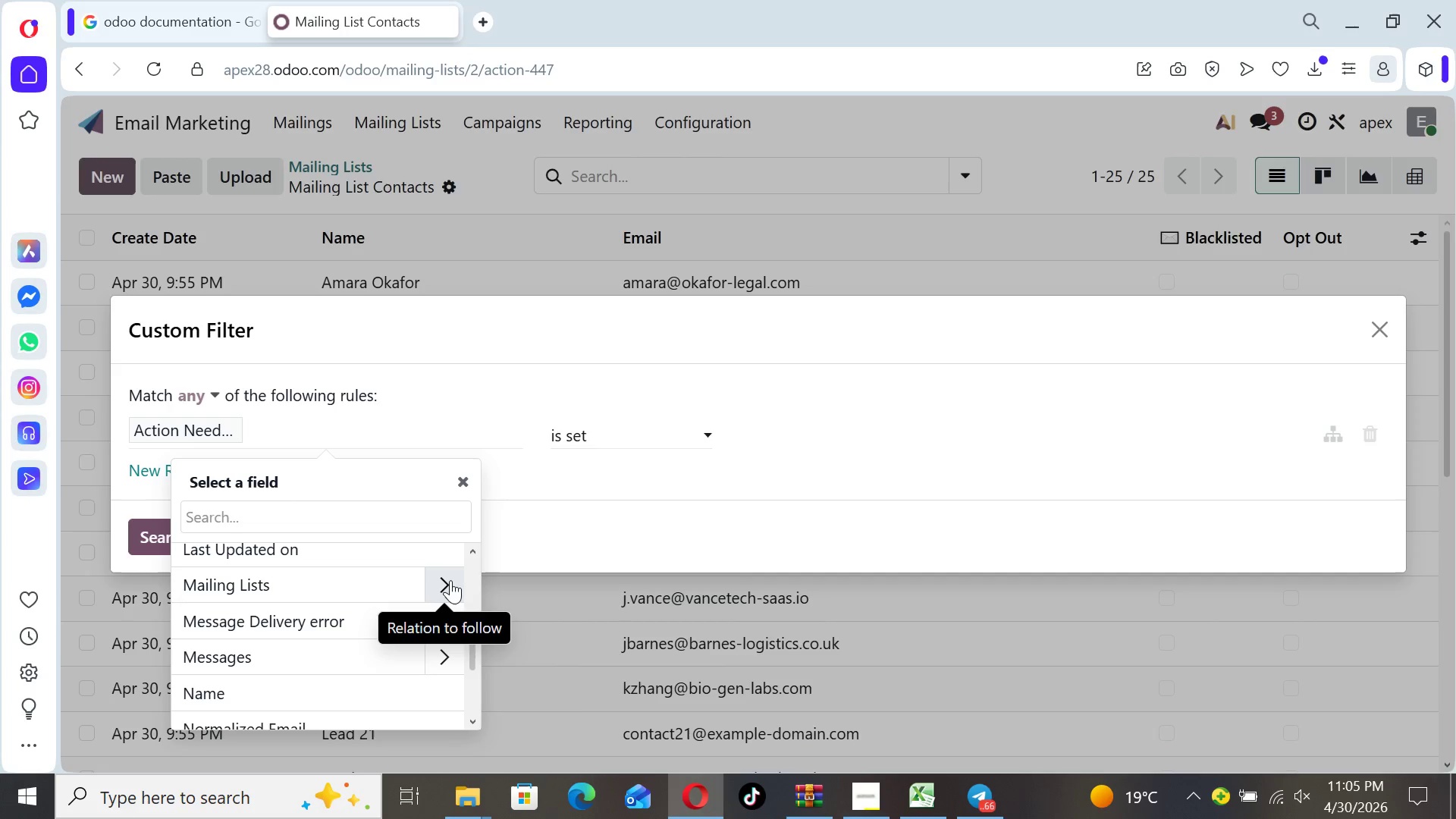 
left_click([450, 580])
 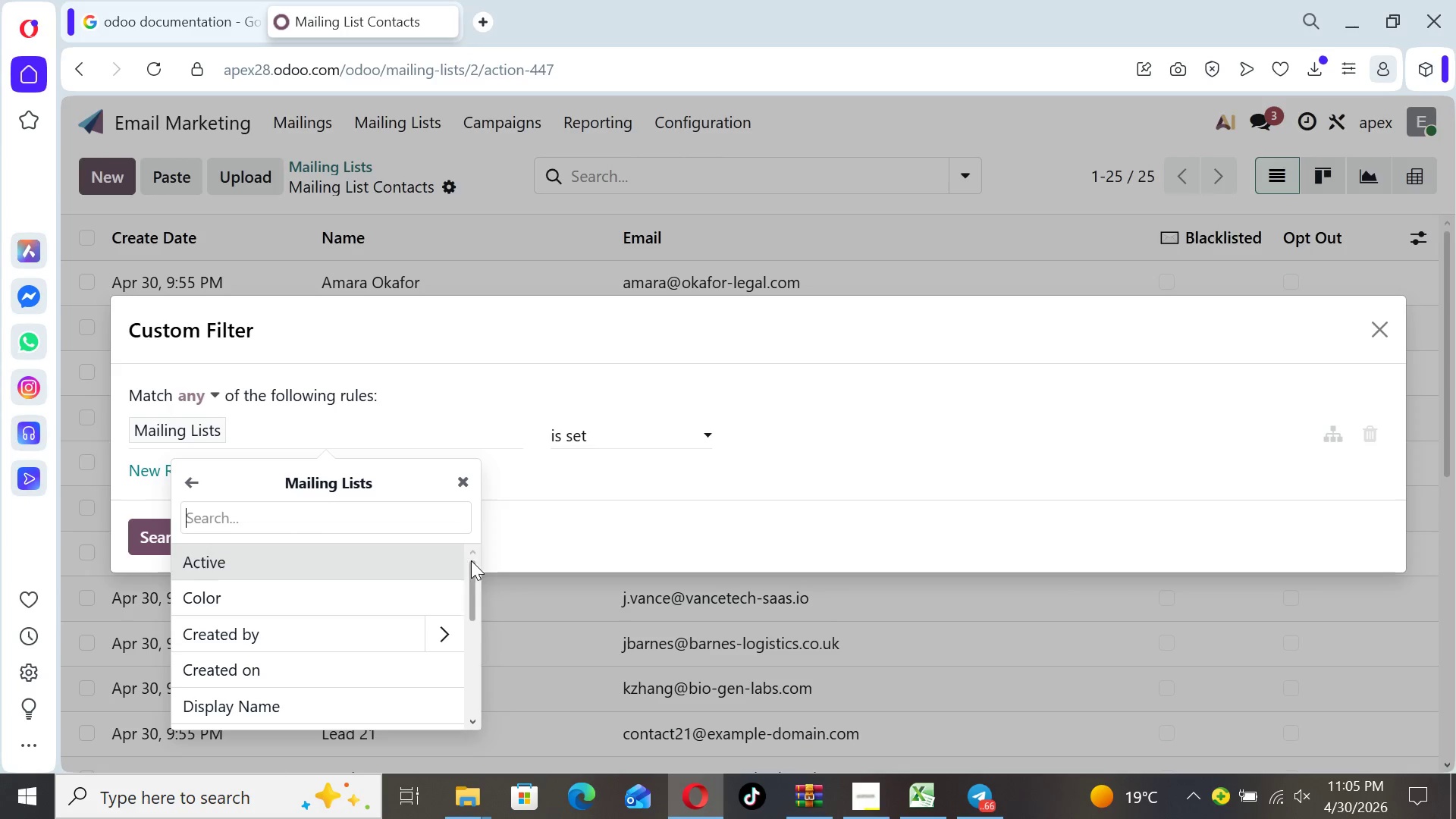 
left_click_drag(start_coordinate=[468, 563], to_coordinate=[475, 674])
 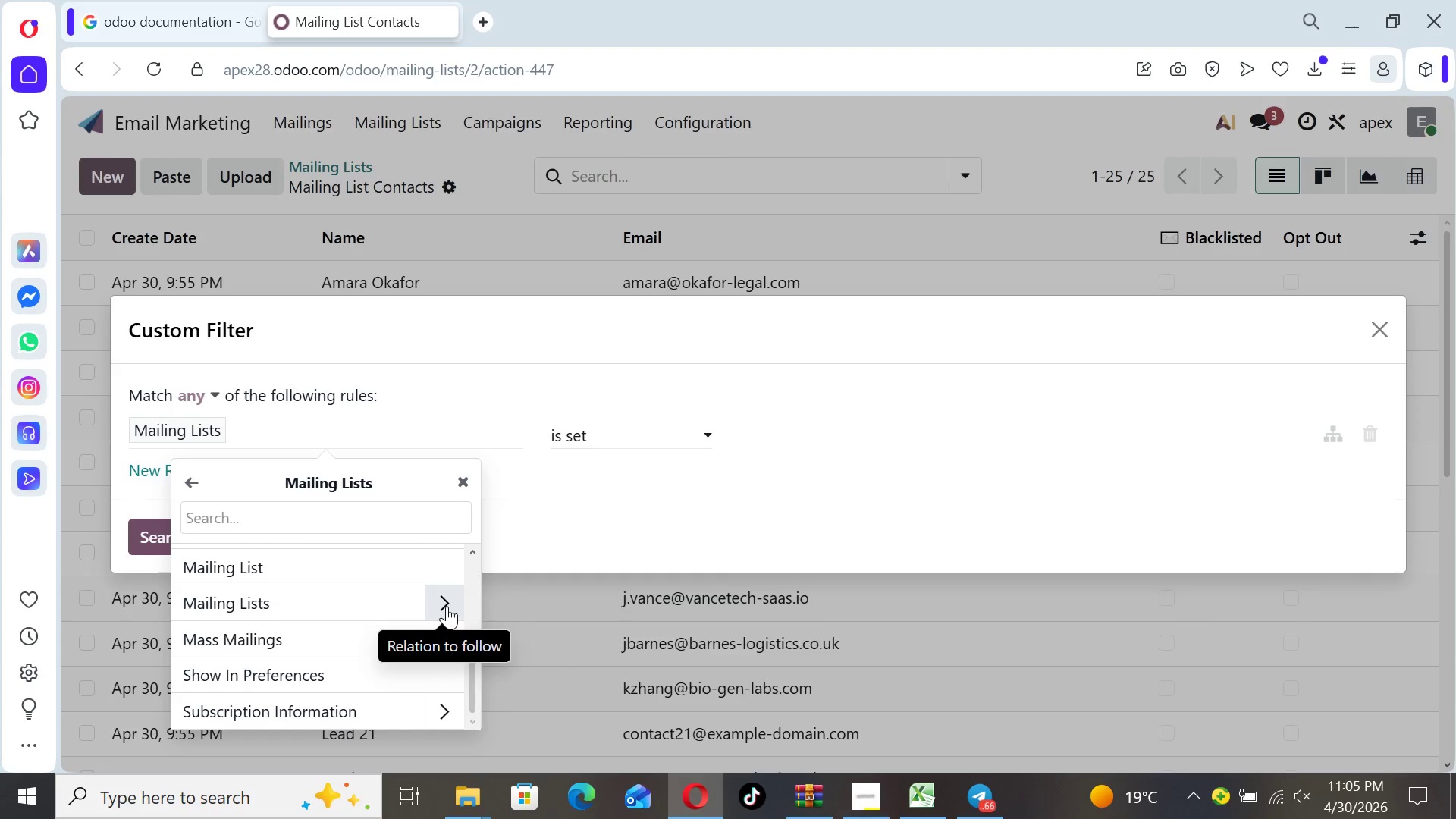 
left_click([447, 602])
 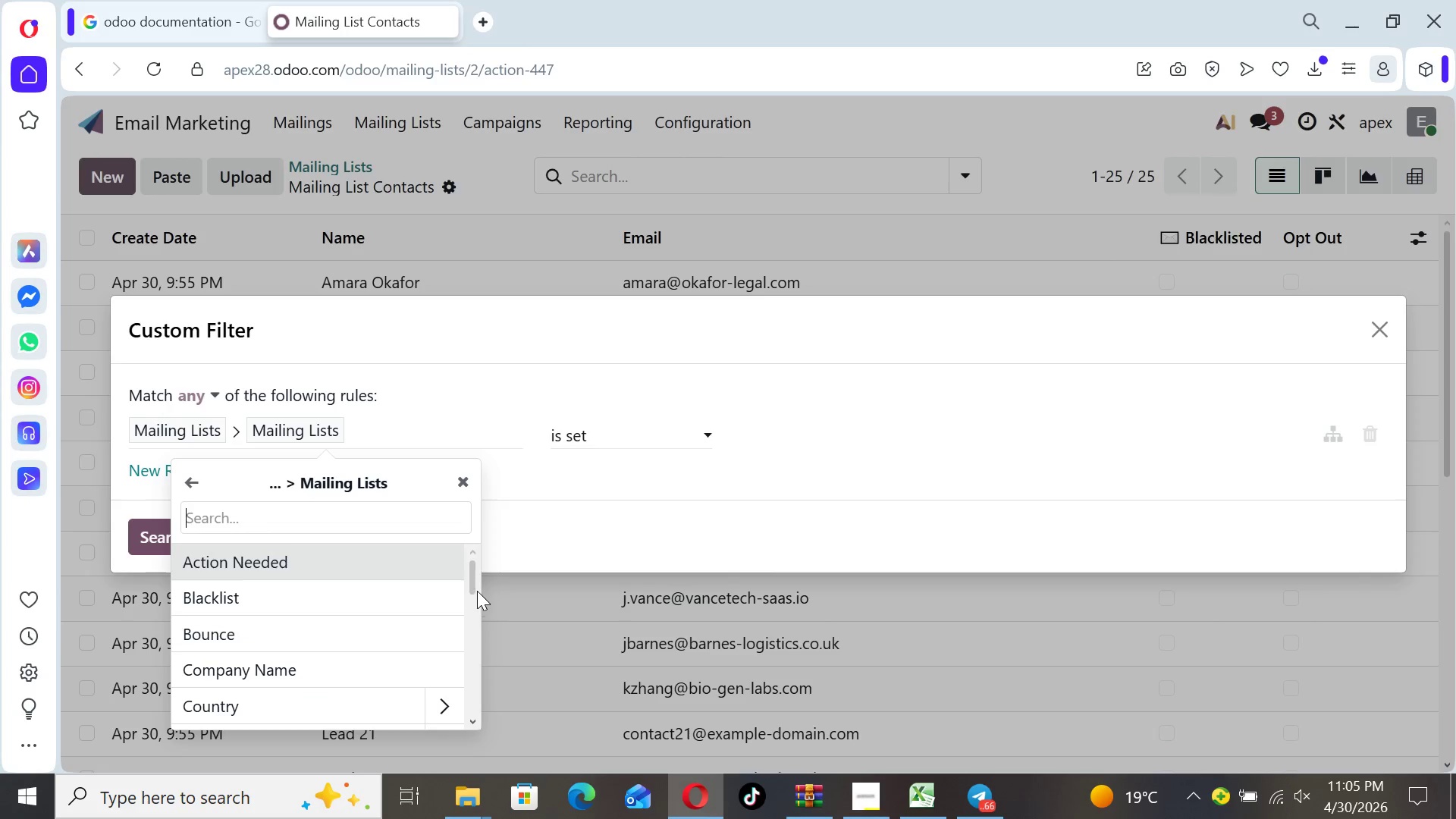 
left_click([470, 577])
 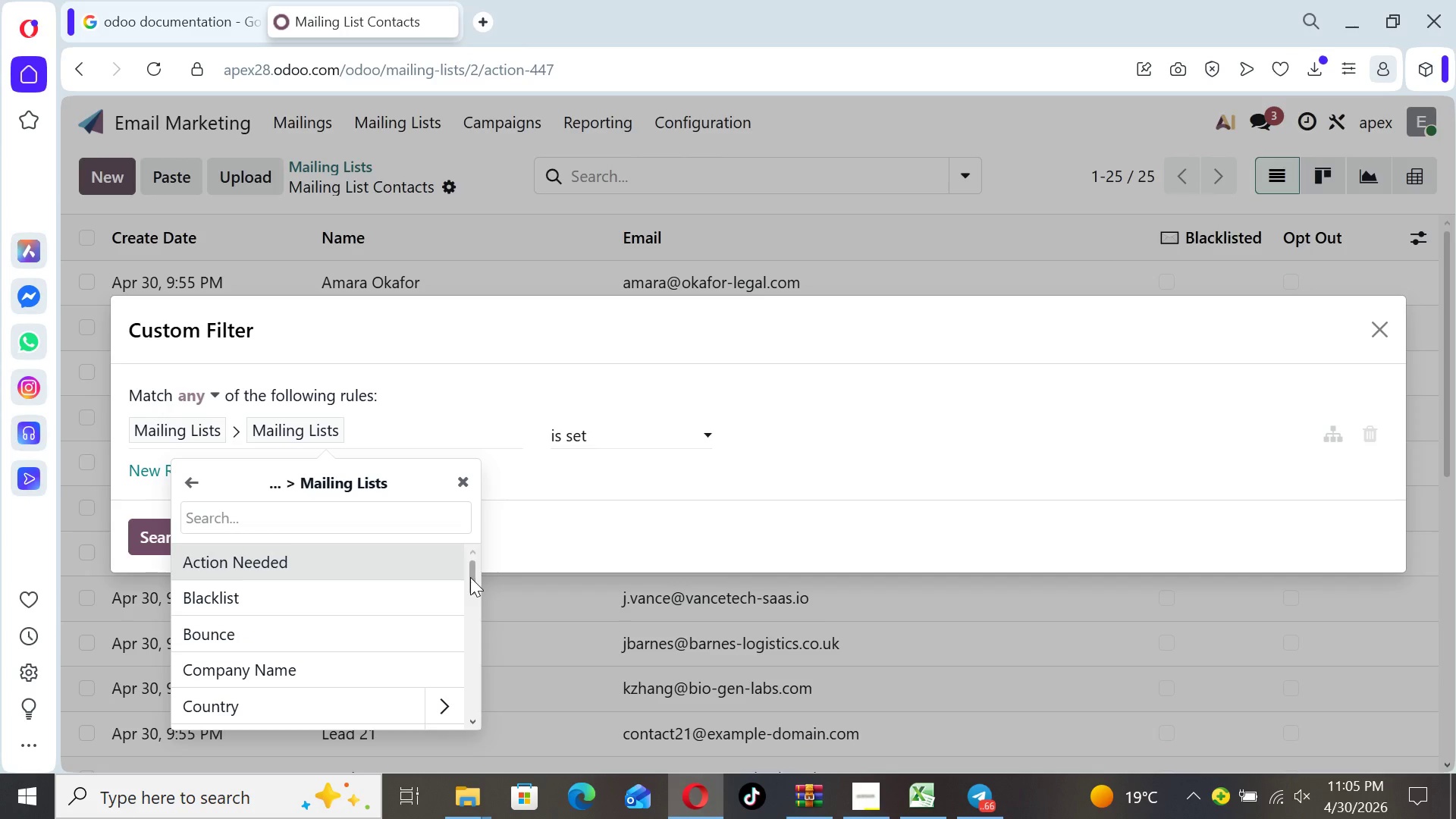 
left_click_drag(start_coordinate=[470, 577], to_coordinate=[482, 699])
 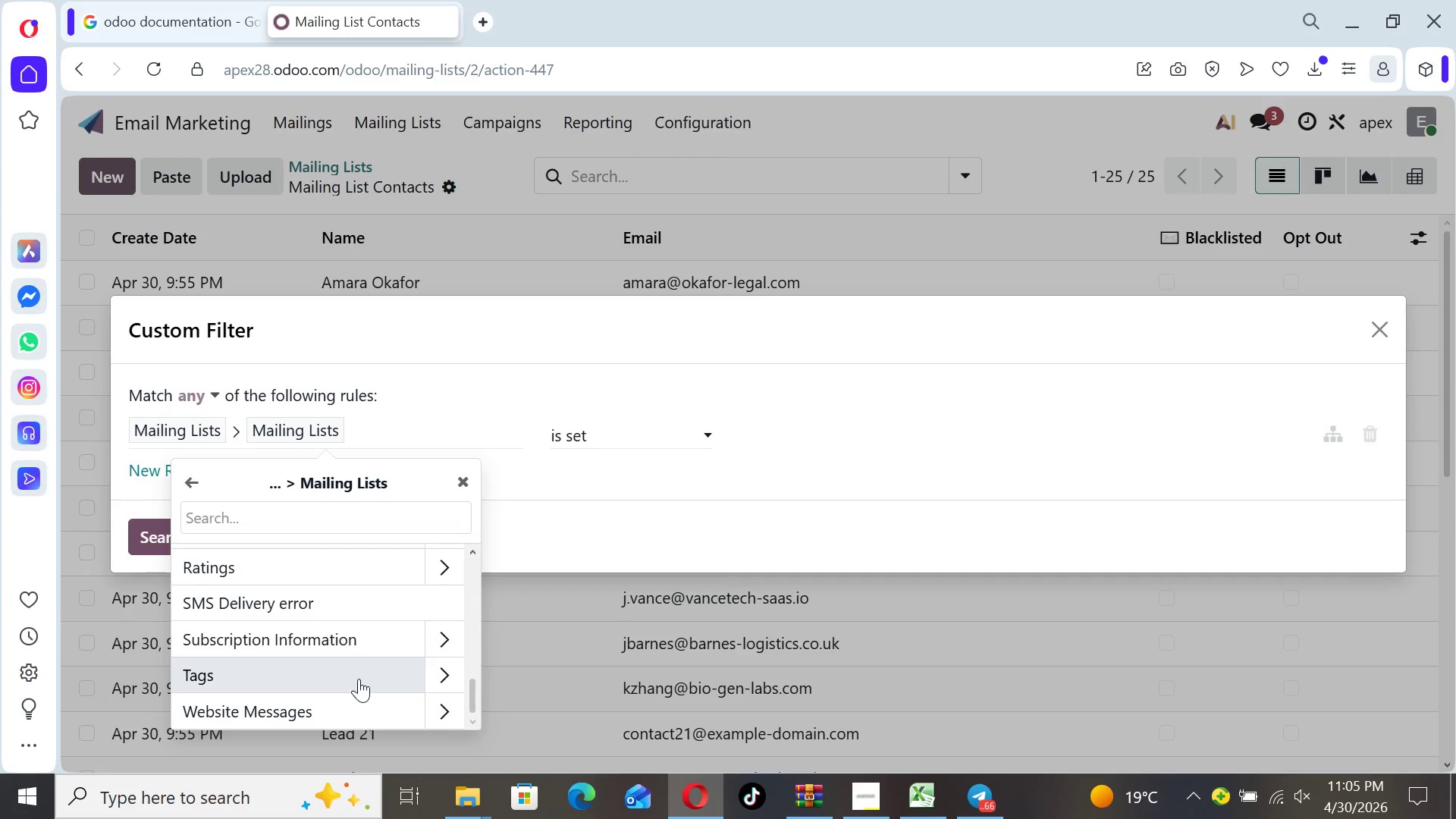 
left_click([359, 677])
 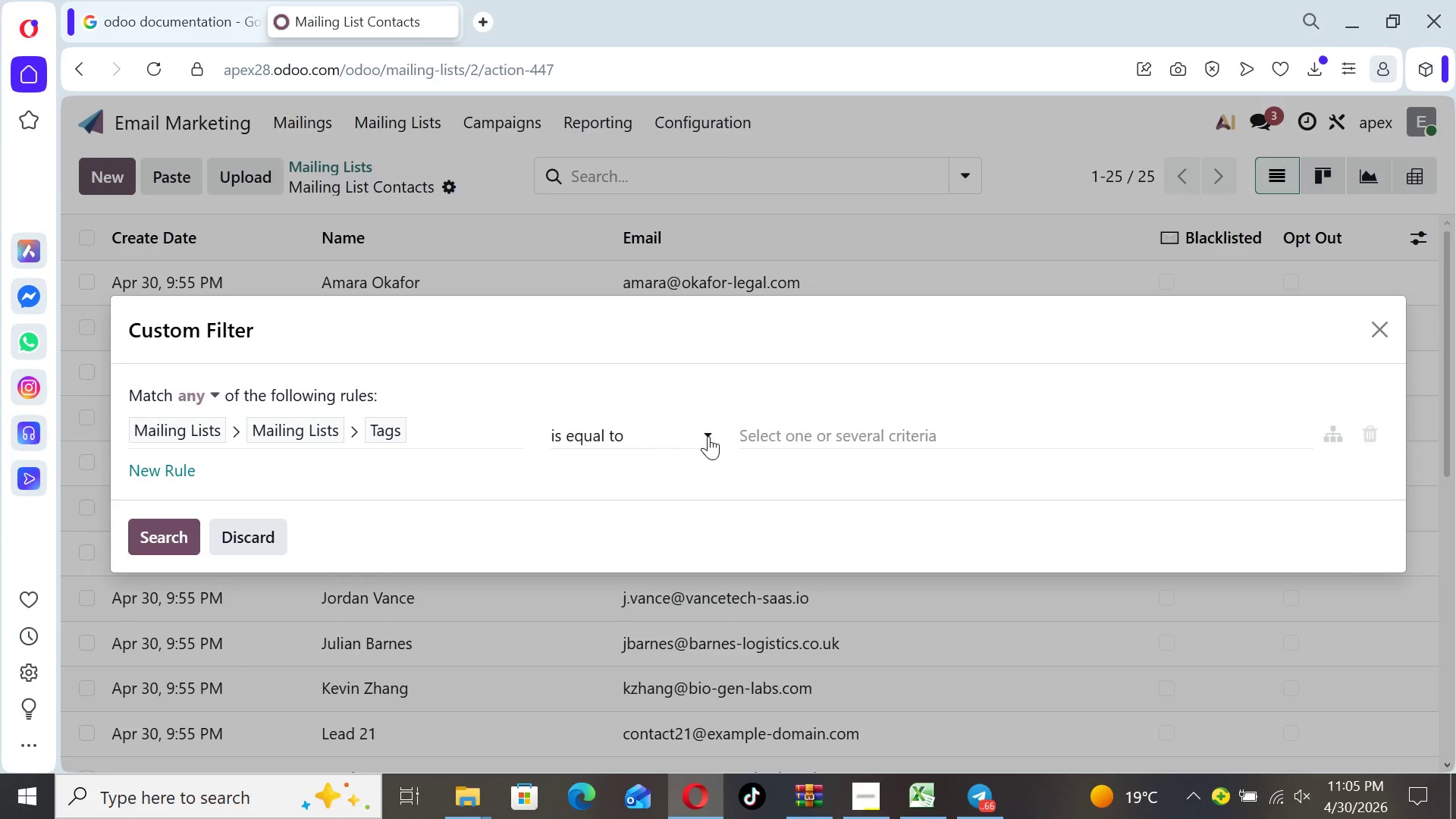 
wait(6.0)
 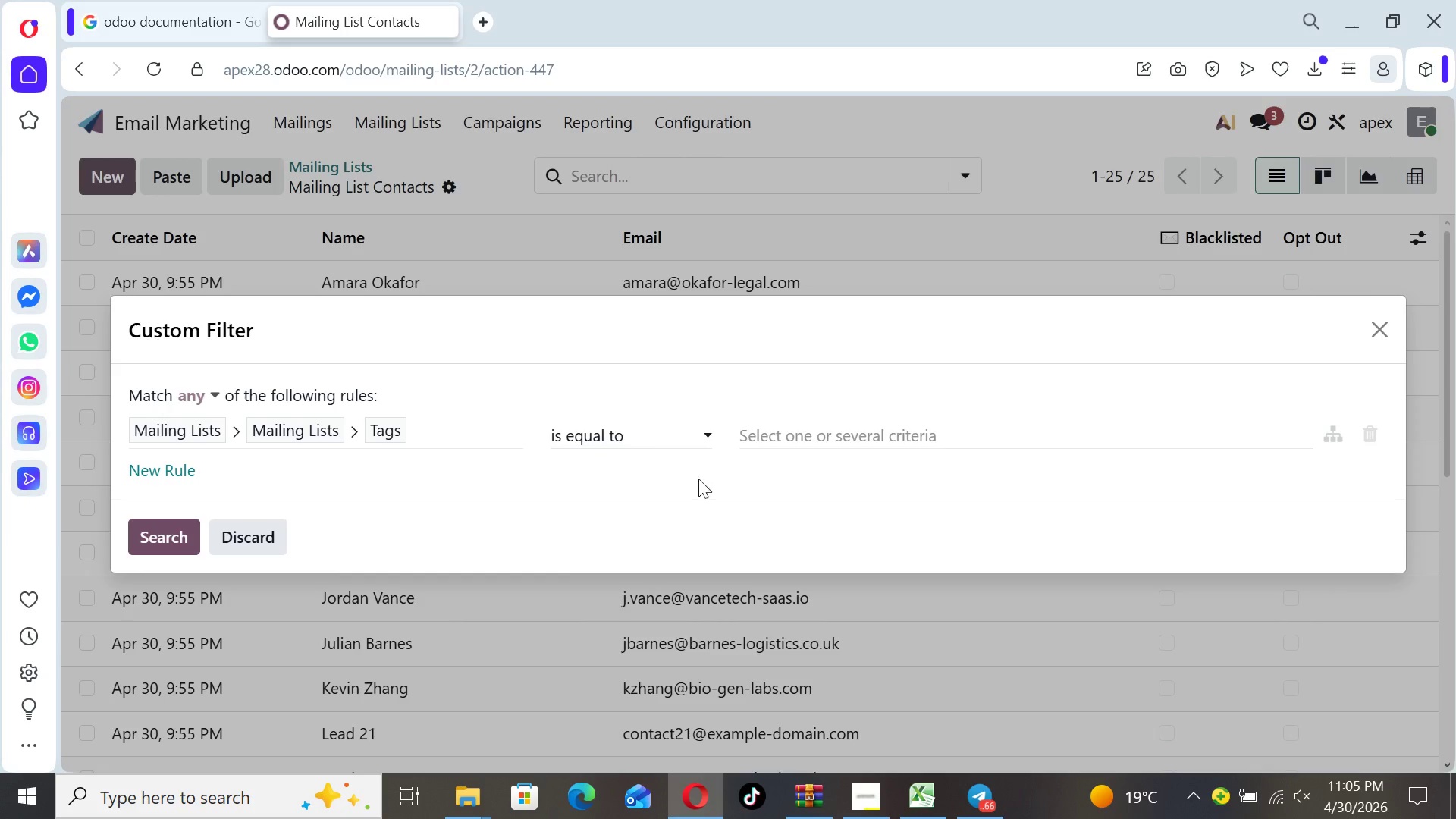 
left_click([627, 428])
 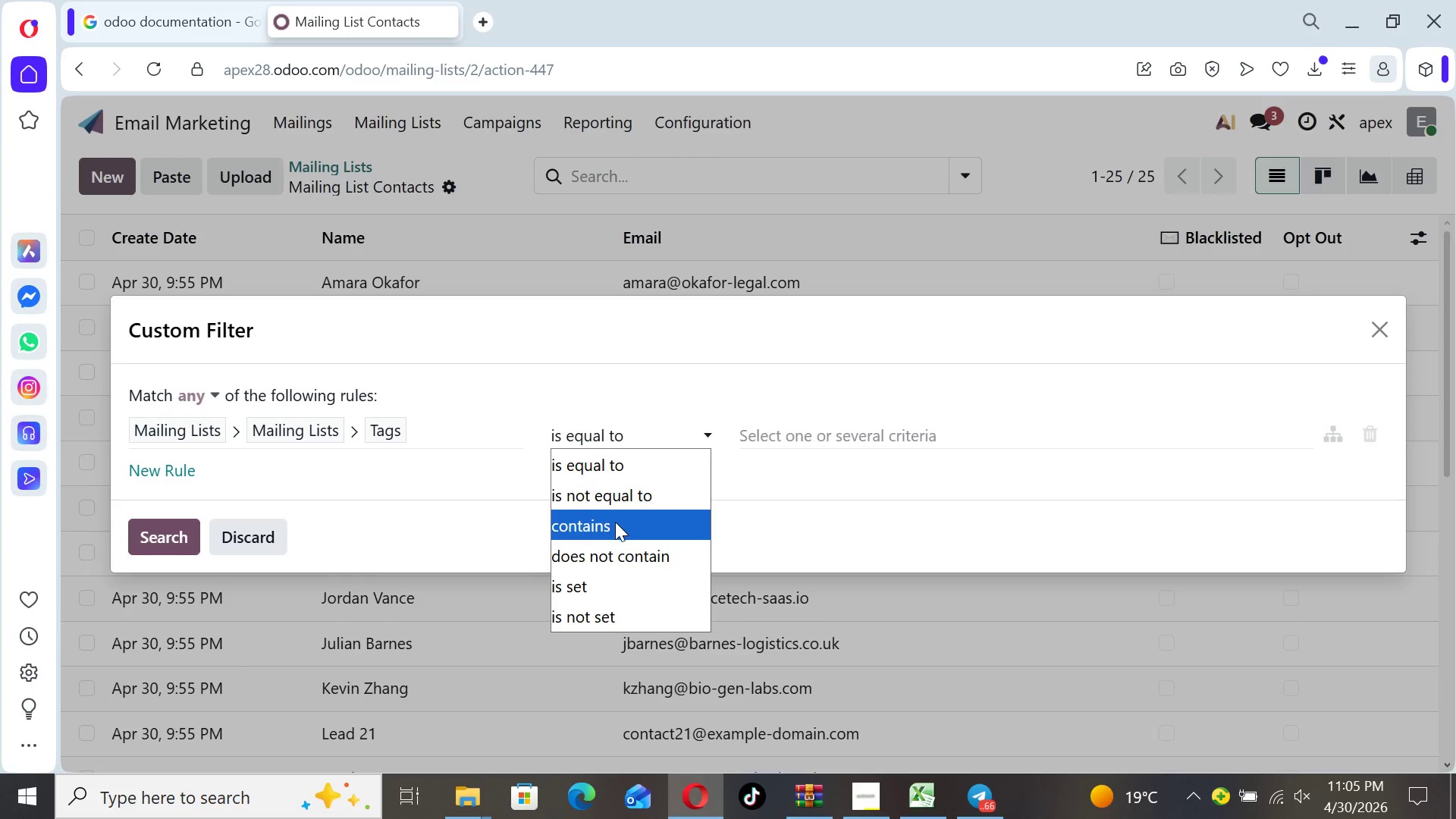 
left_click([615, 523])
 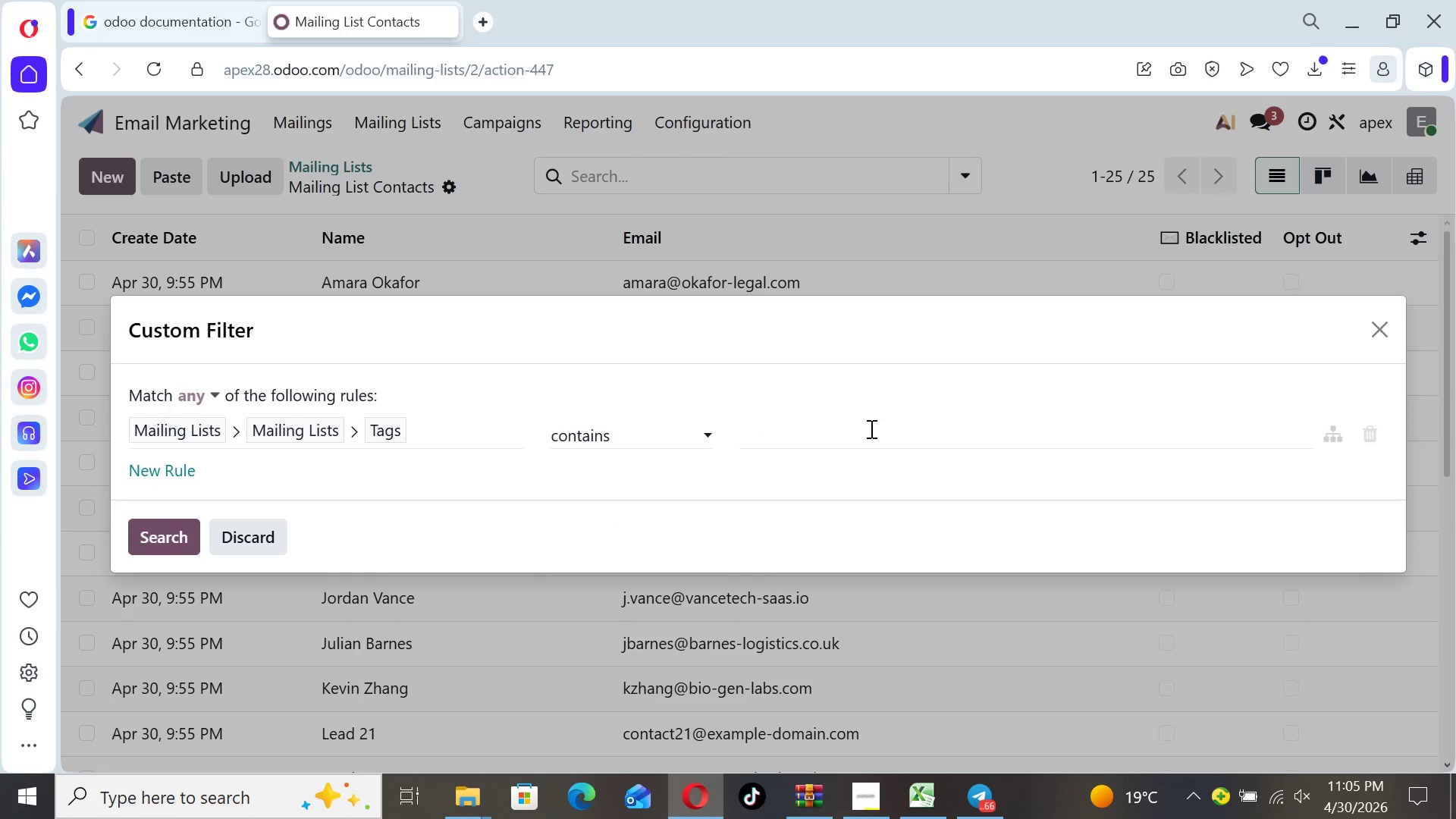 
left_click([870, 438])
 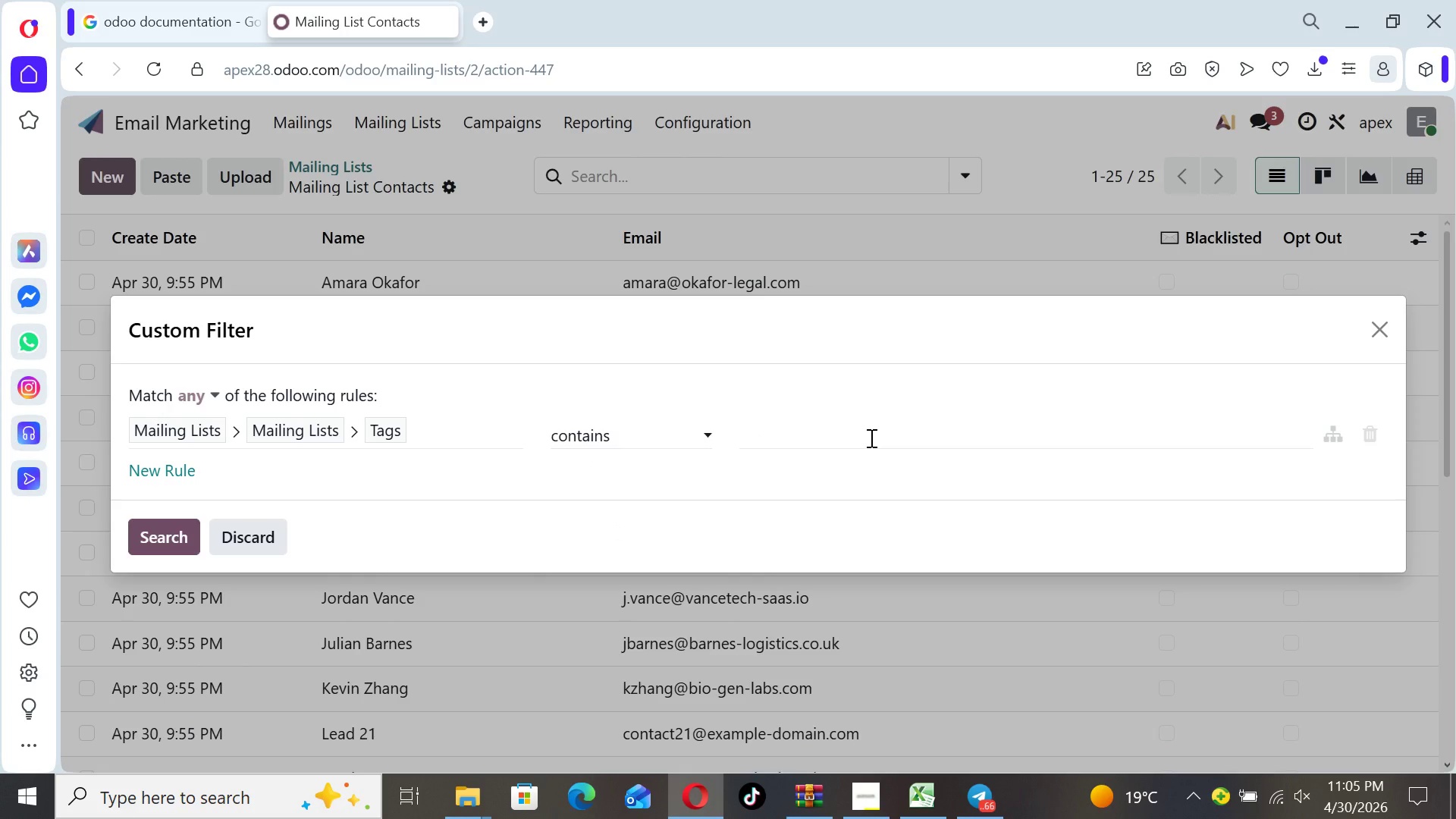 
type(SaaS)
 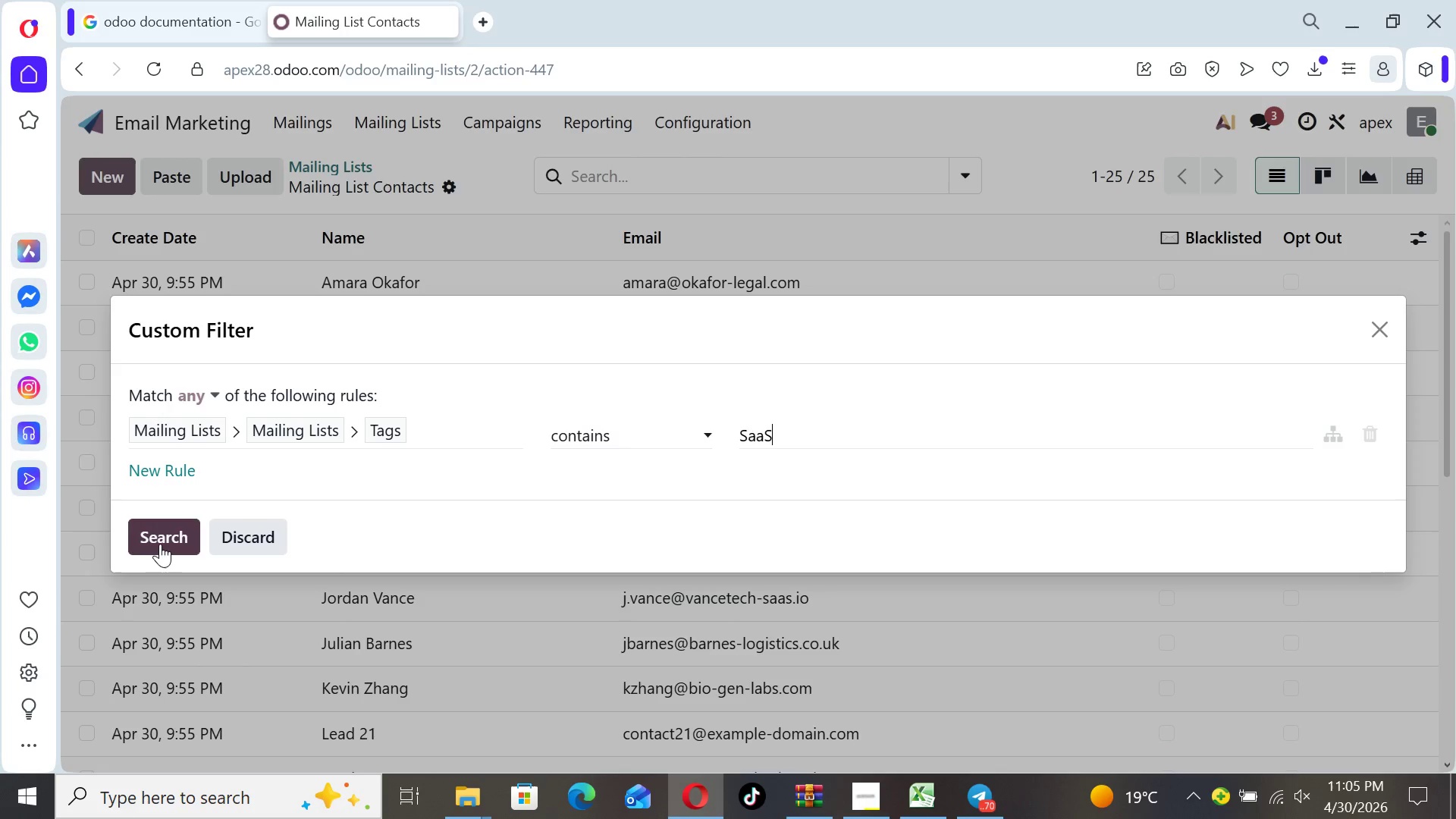 
wait(8.16)
 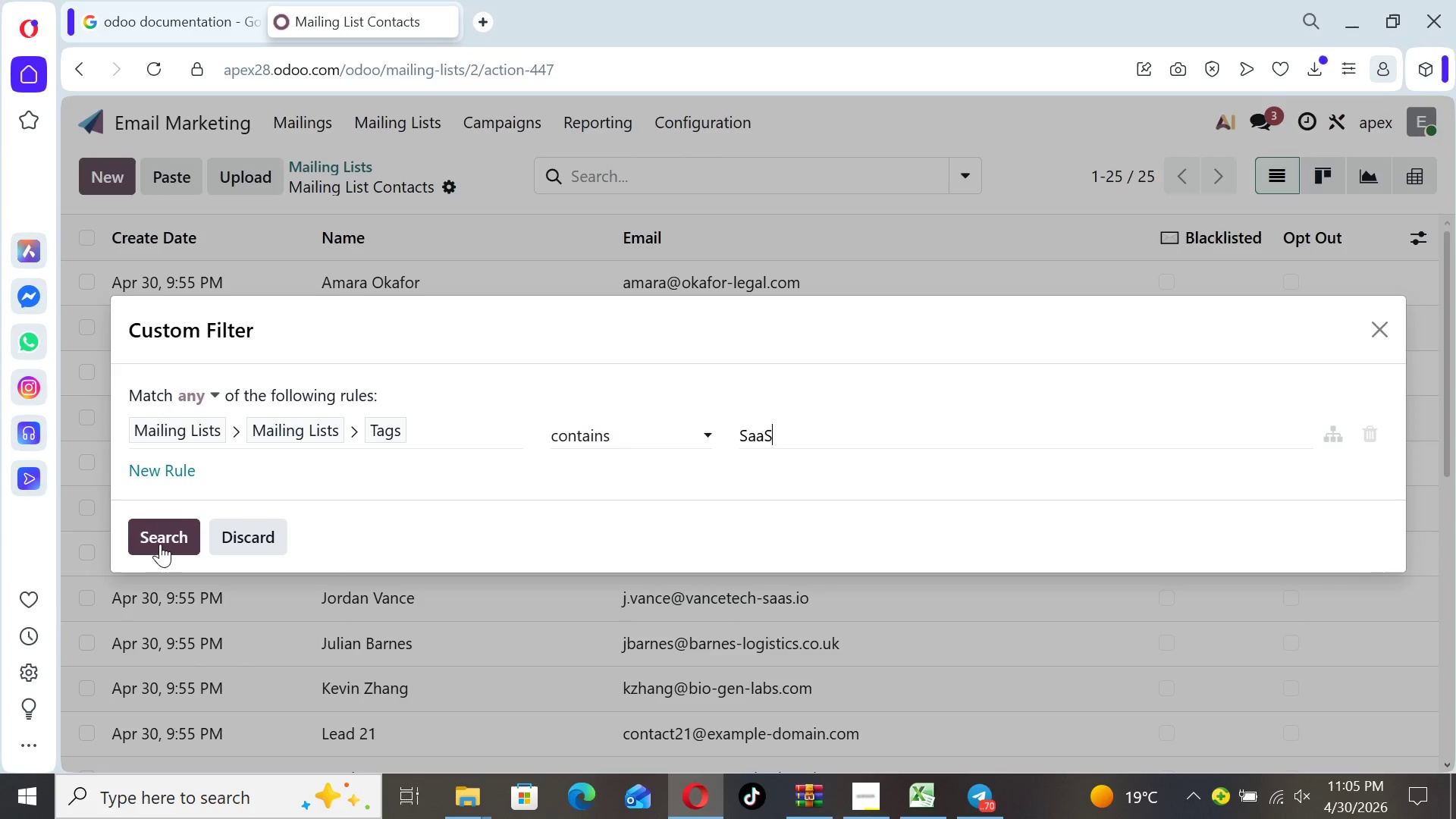 
left_click([160, 544])
 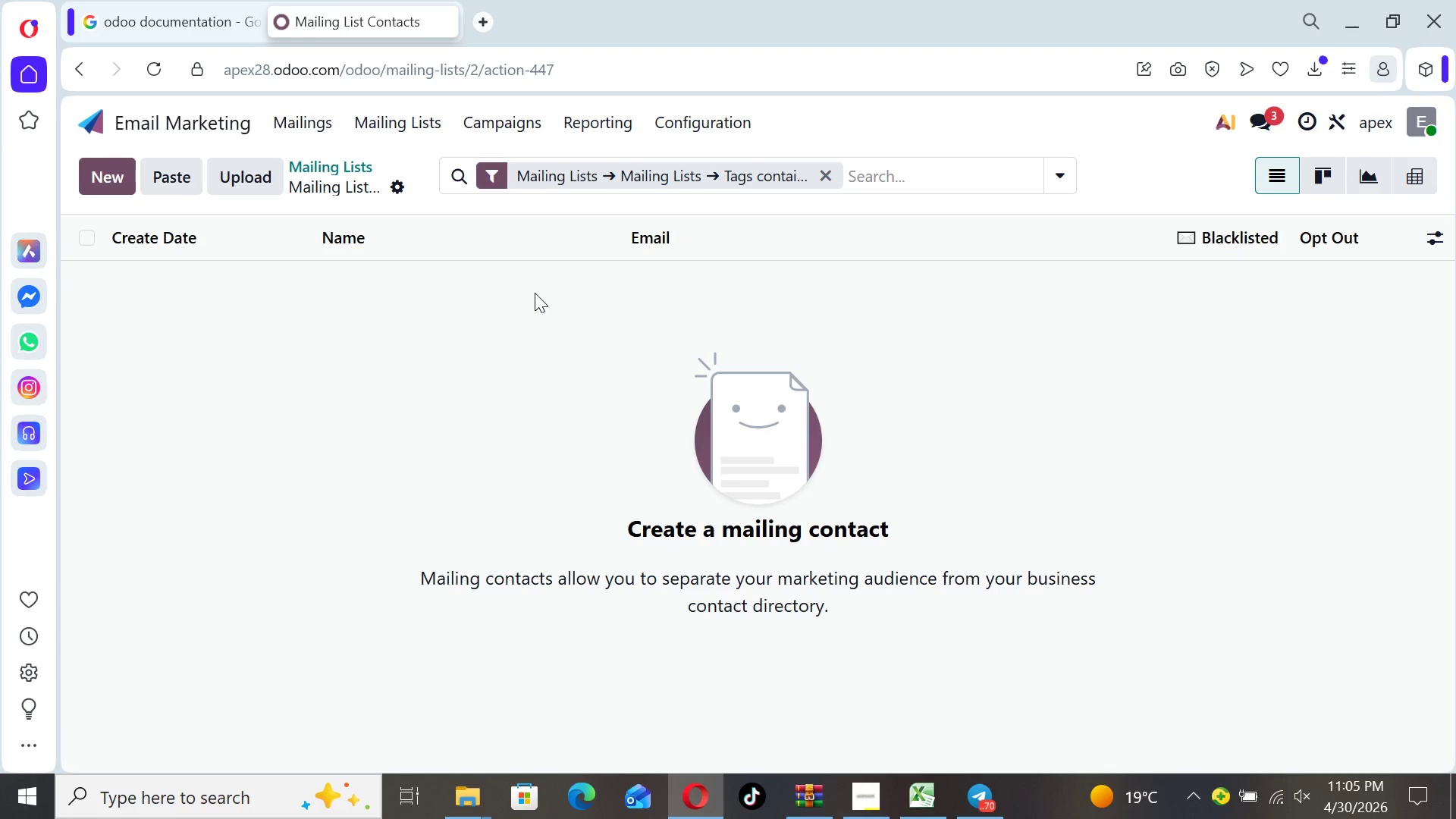 
wait(21.45)
 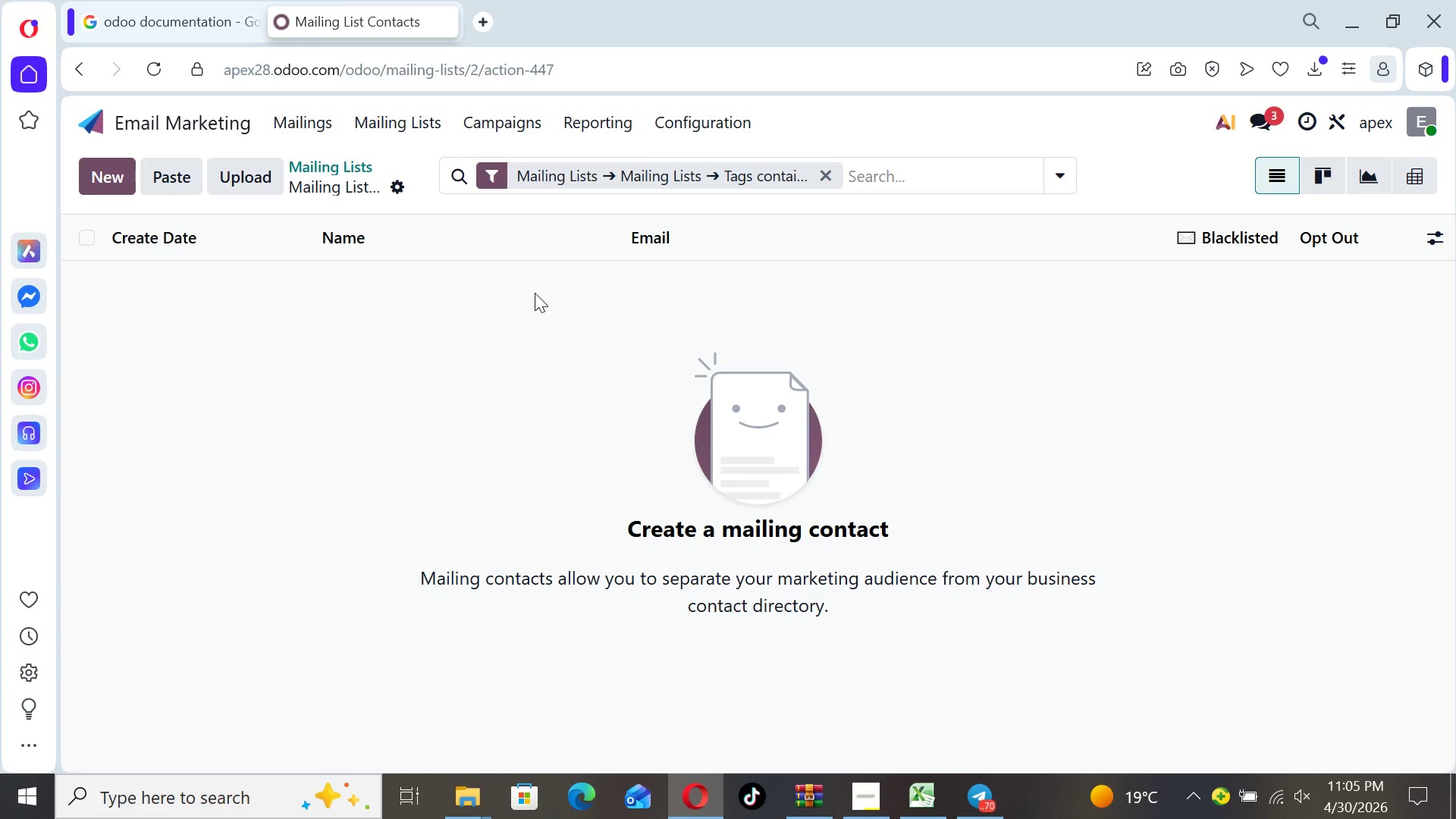 
left_click([826, 180])
 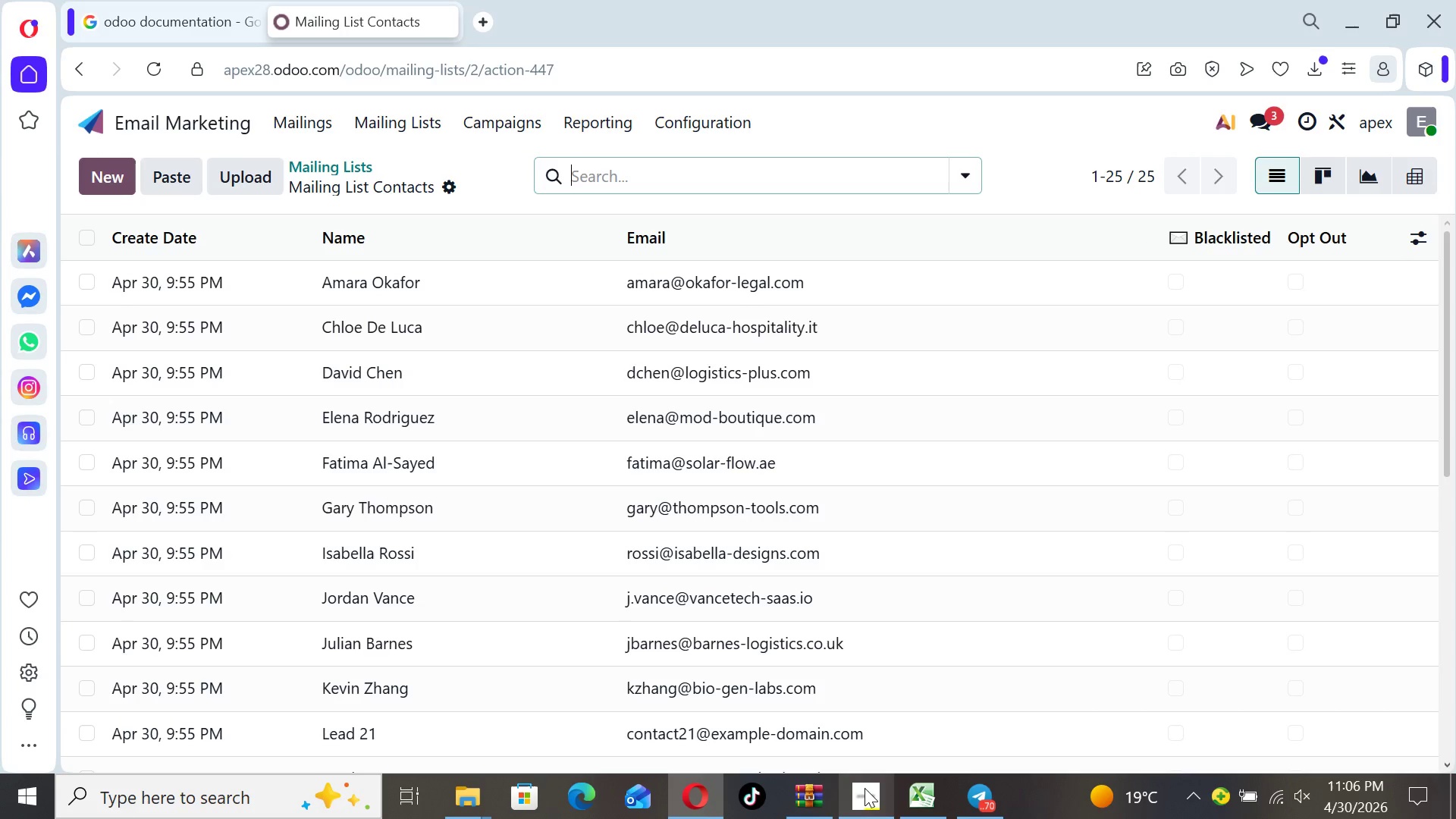 
left_click([873, 804])